 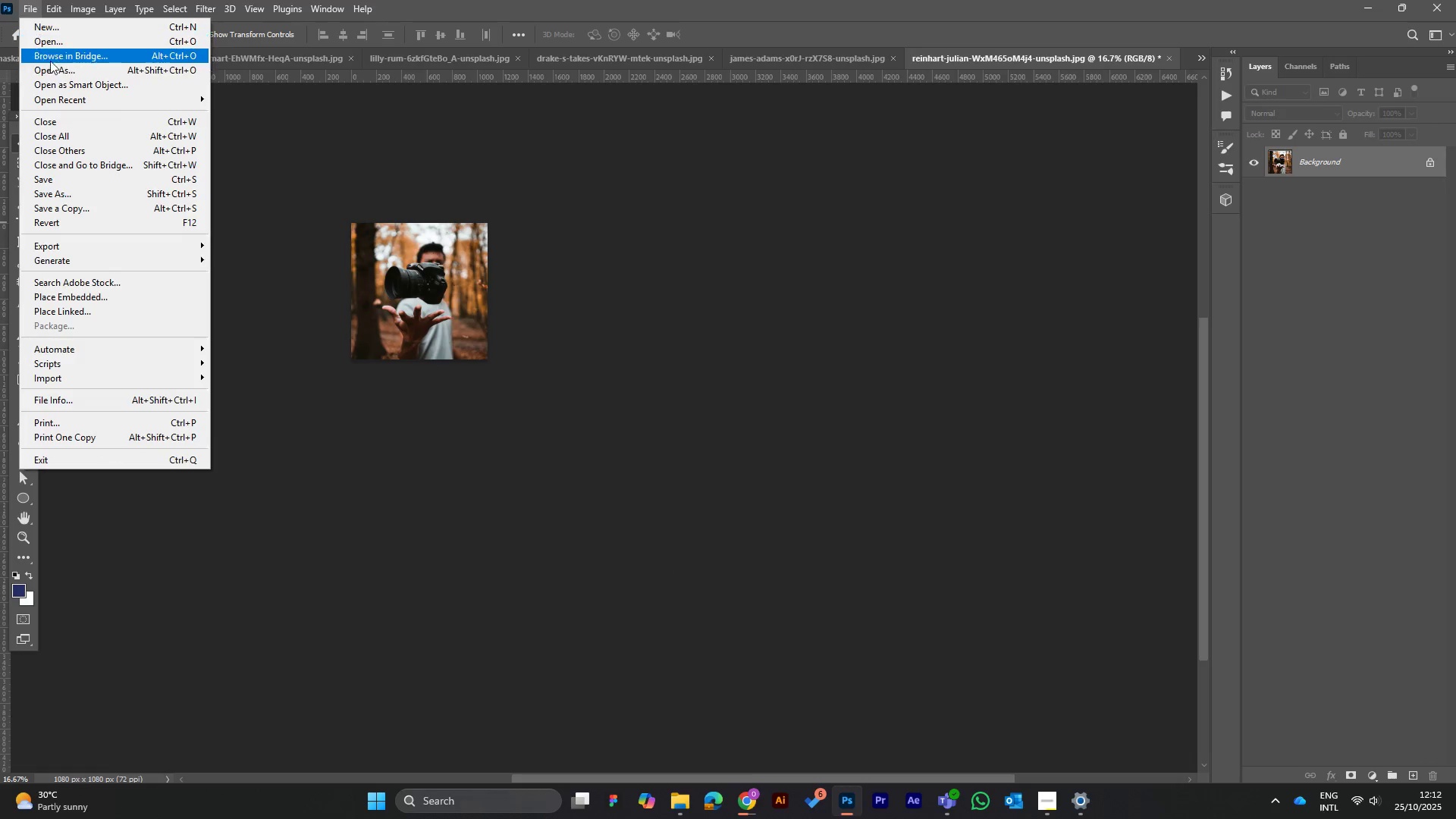 
left_click([56, 38])
 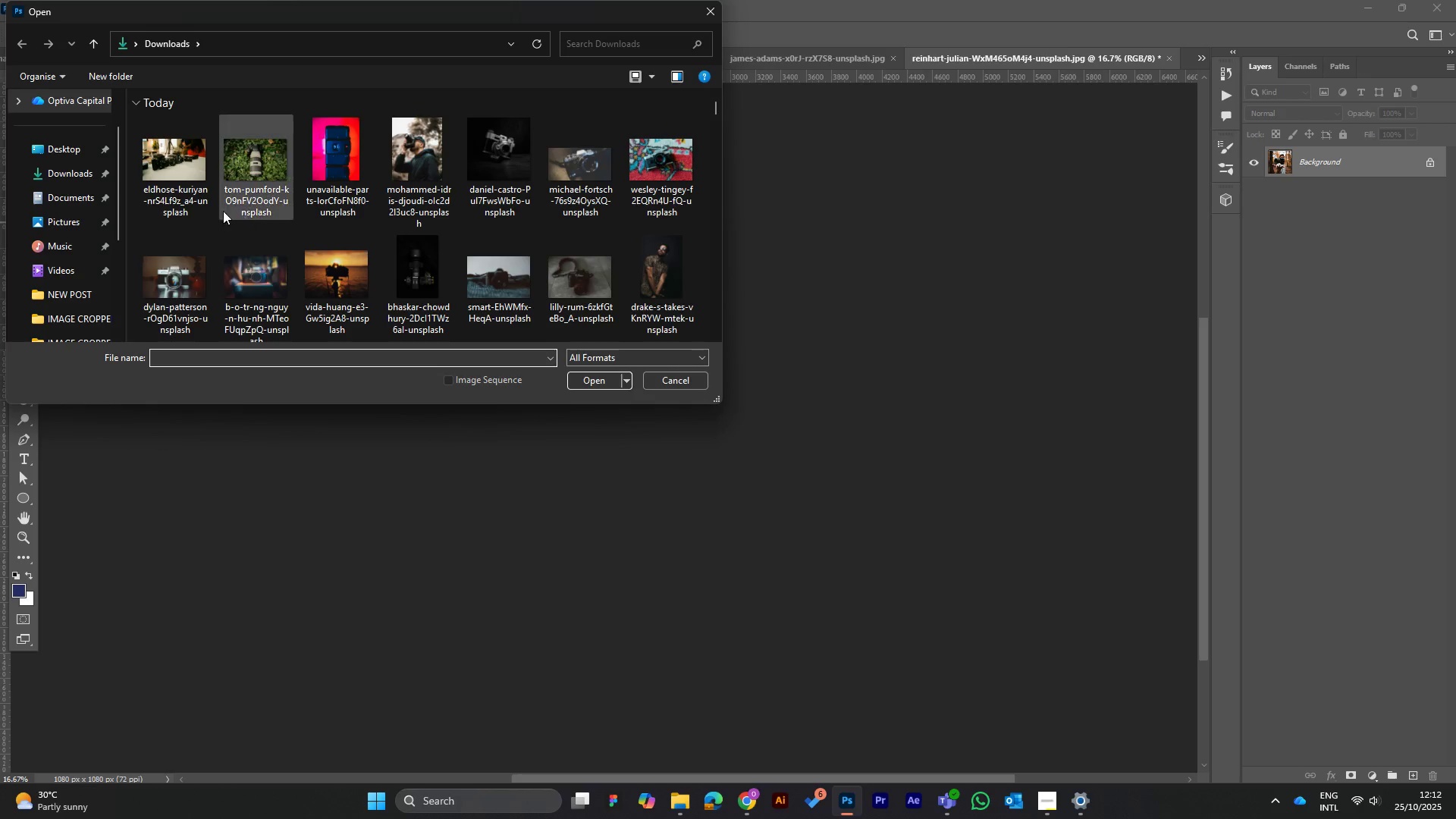 
left_click([150, 155])
 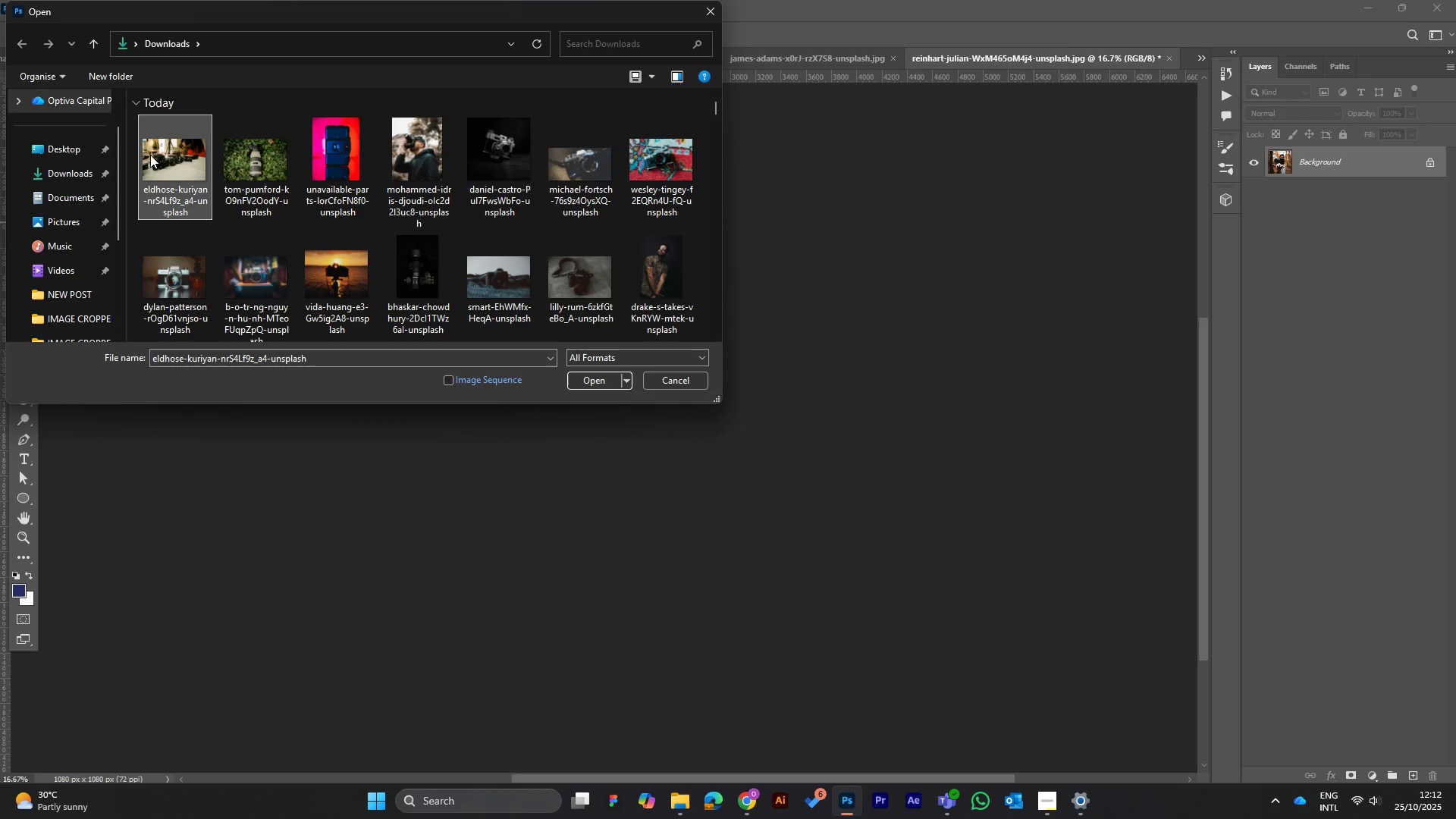 
hold_key(key=ShiftLeft, duration=1.5)
 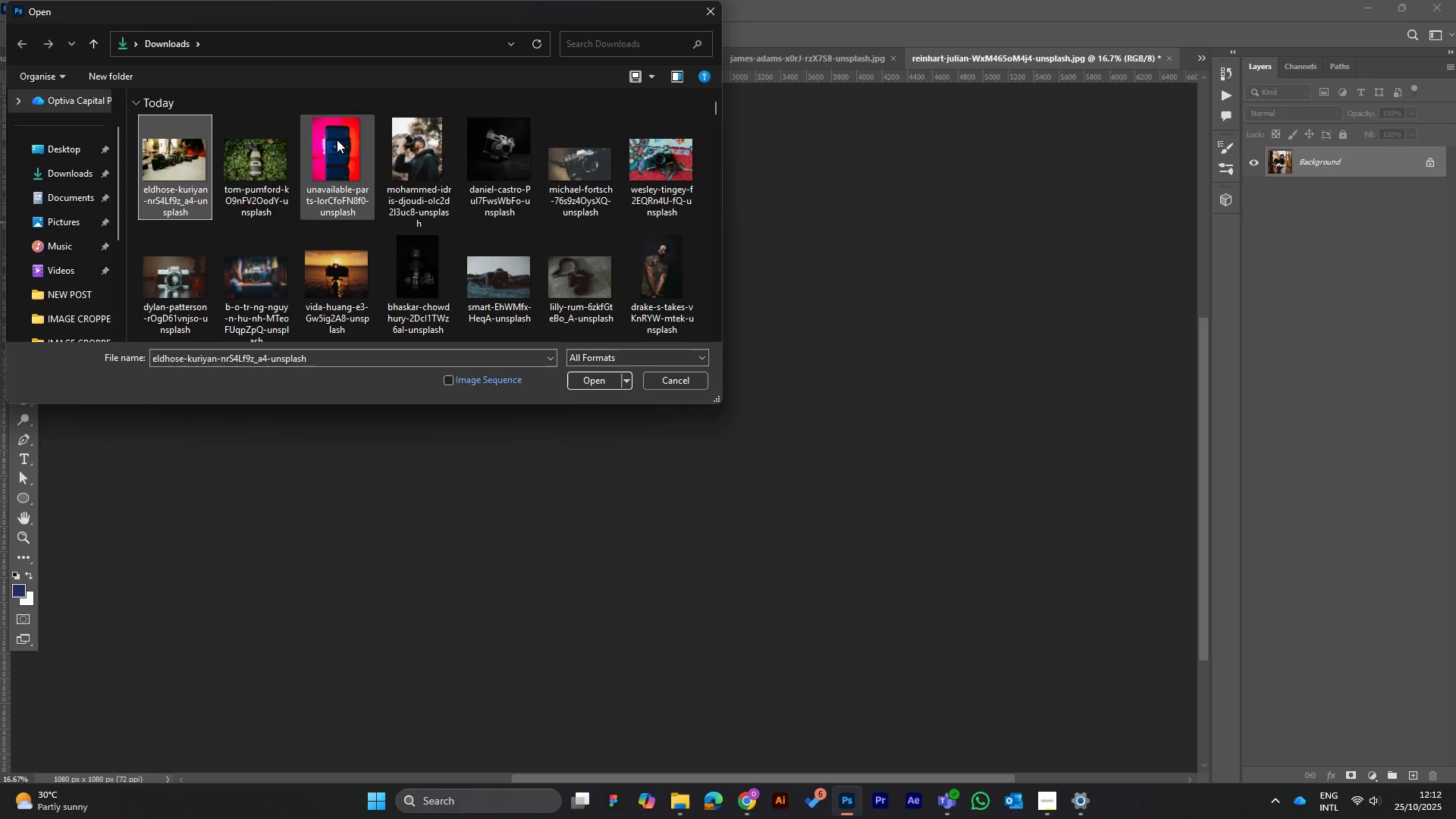 
hold_key(key=ShiftLeft, duration=1.07)
left_click([337, 140])
 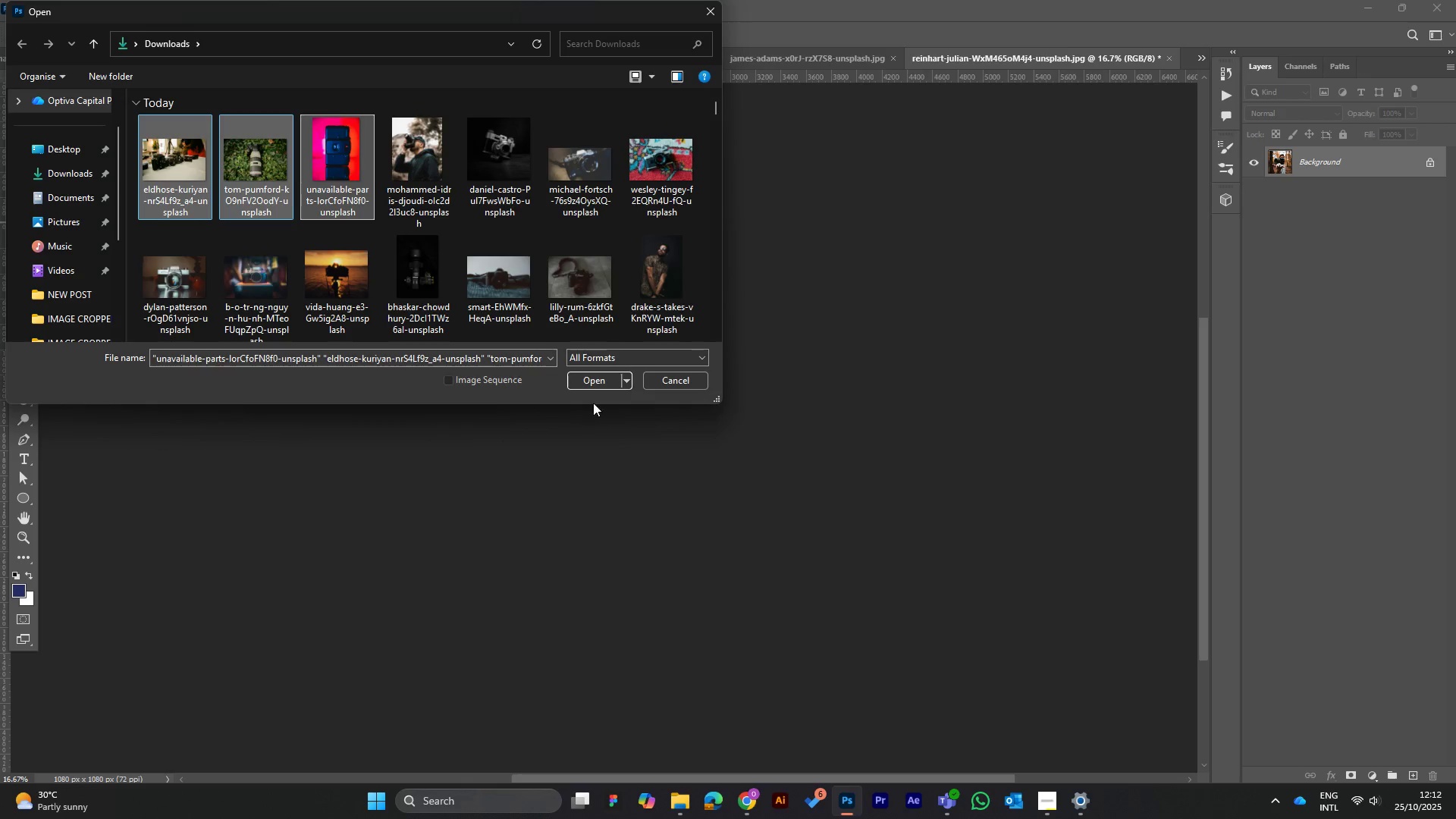 
left_click([585, 378])
 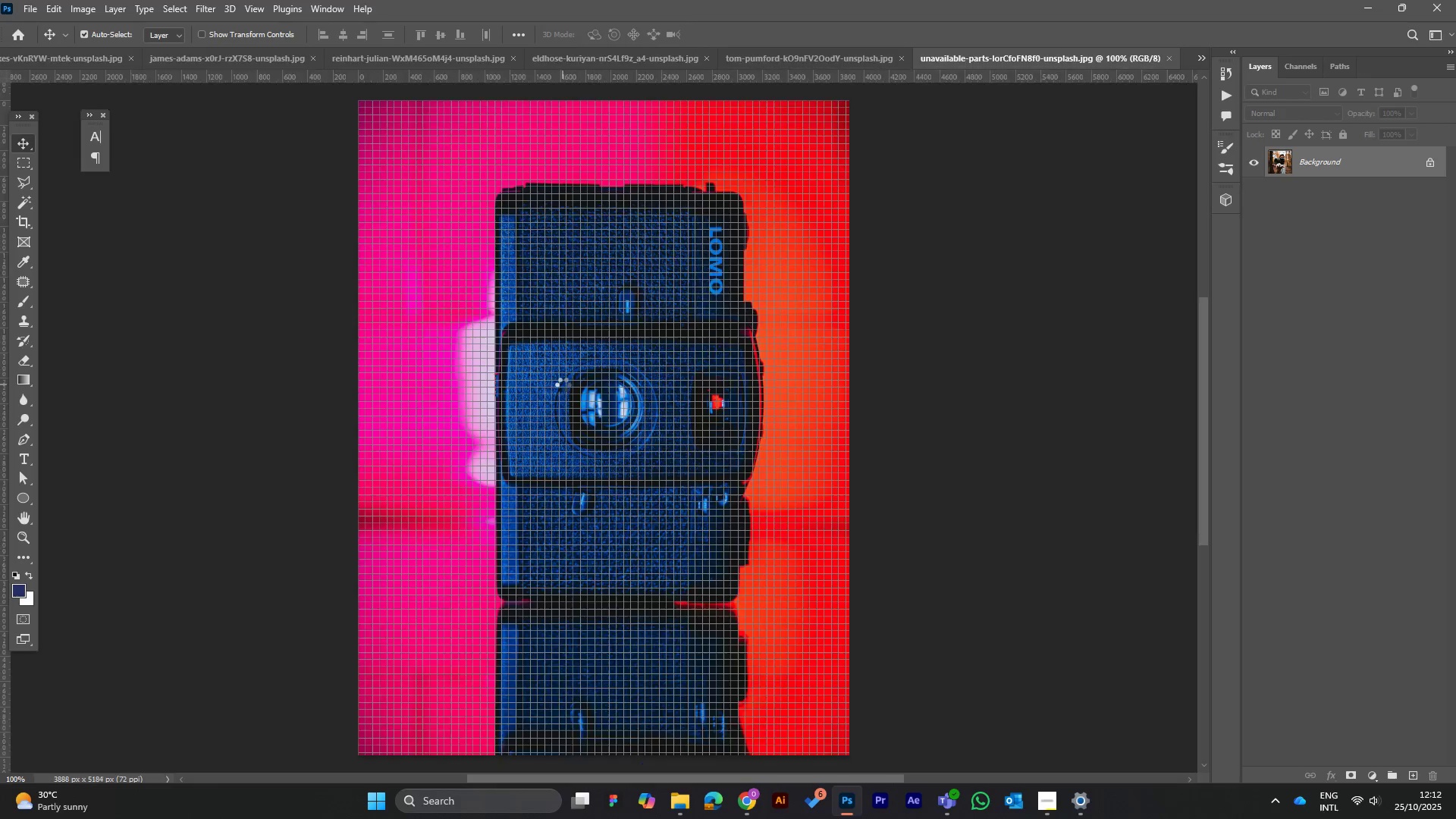 
wait(6.32)
 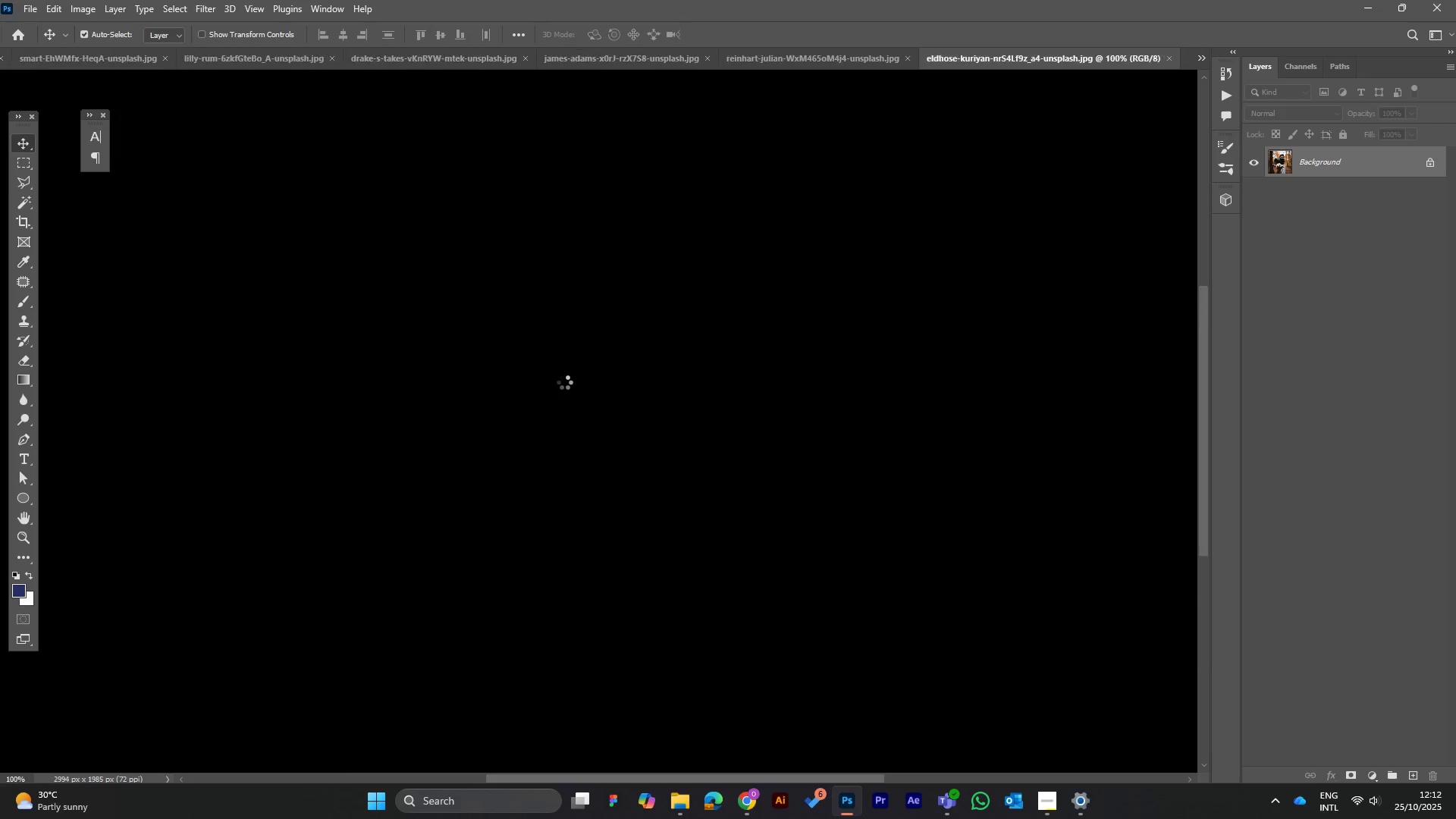 
key(Control+H)
 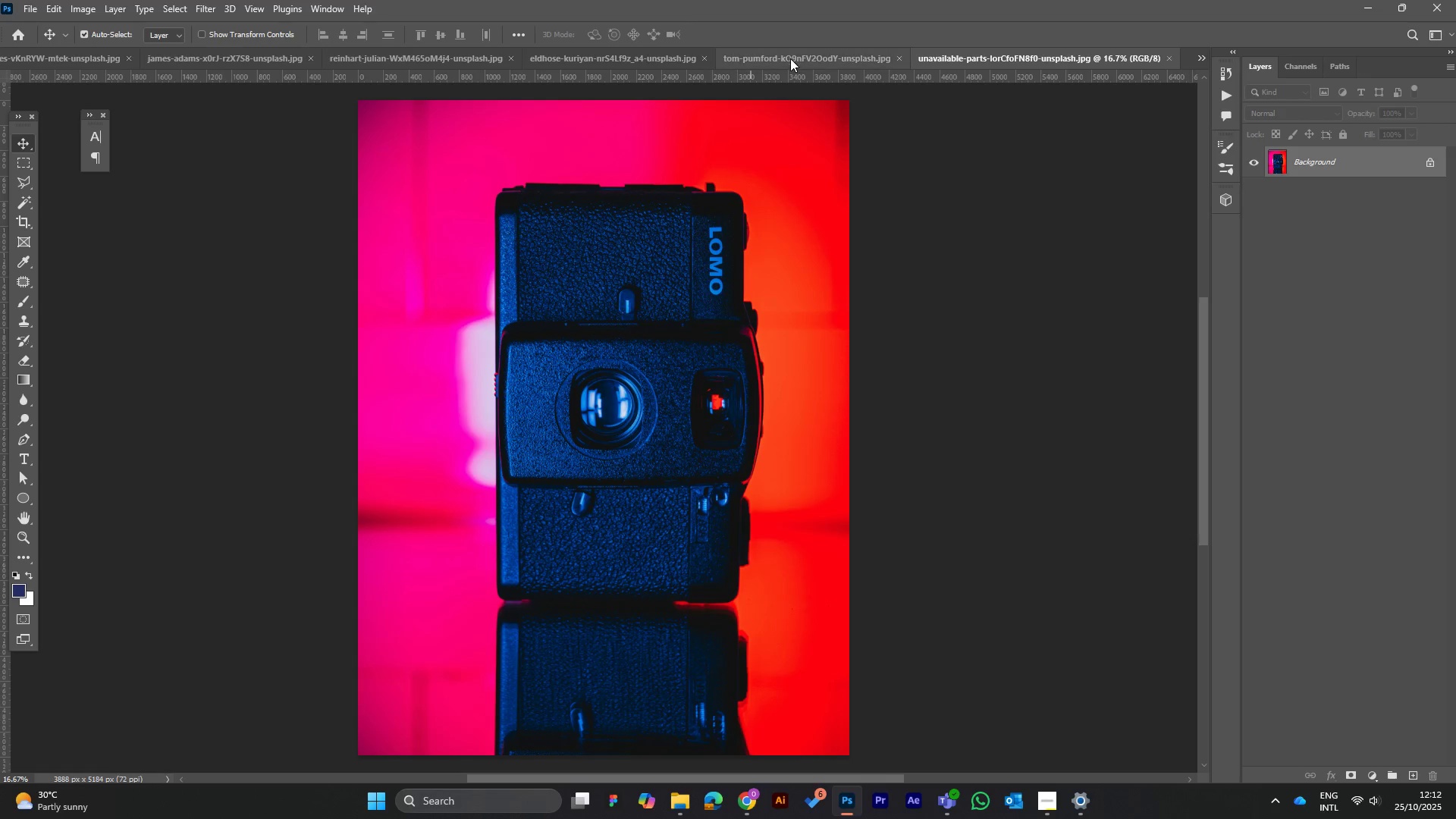 
left_click([790, 58])
 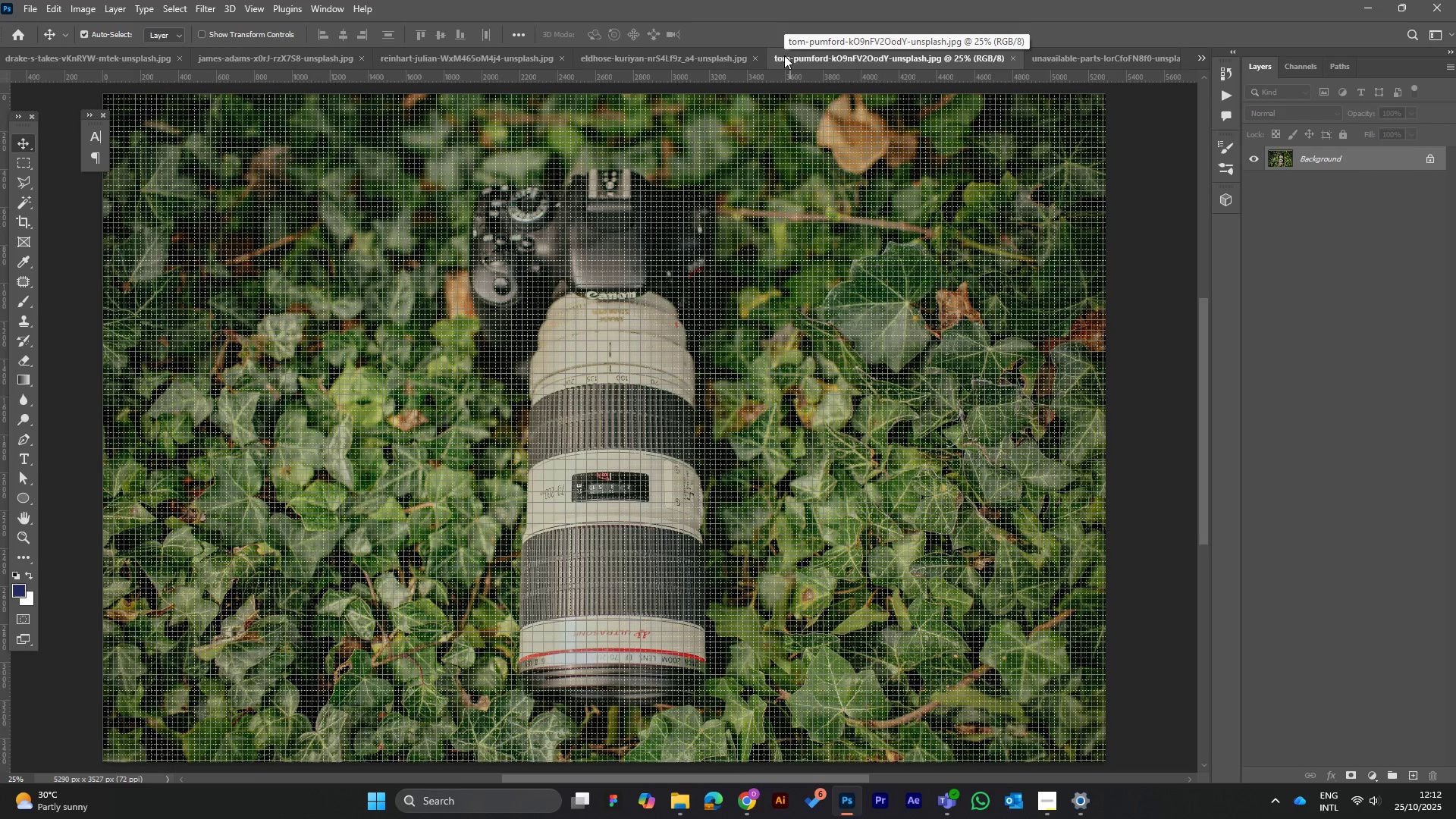 
key(Control+H)
 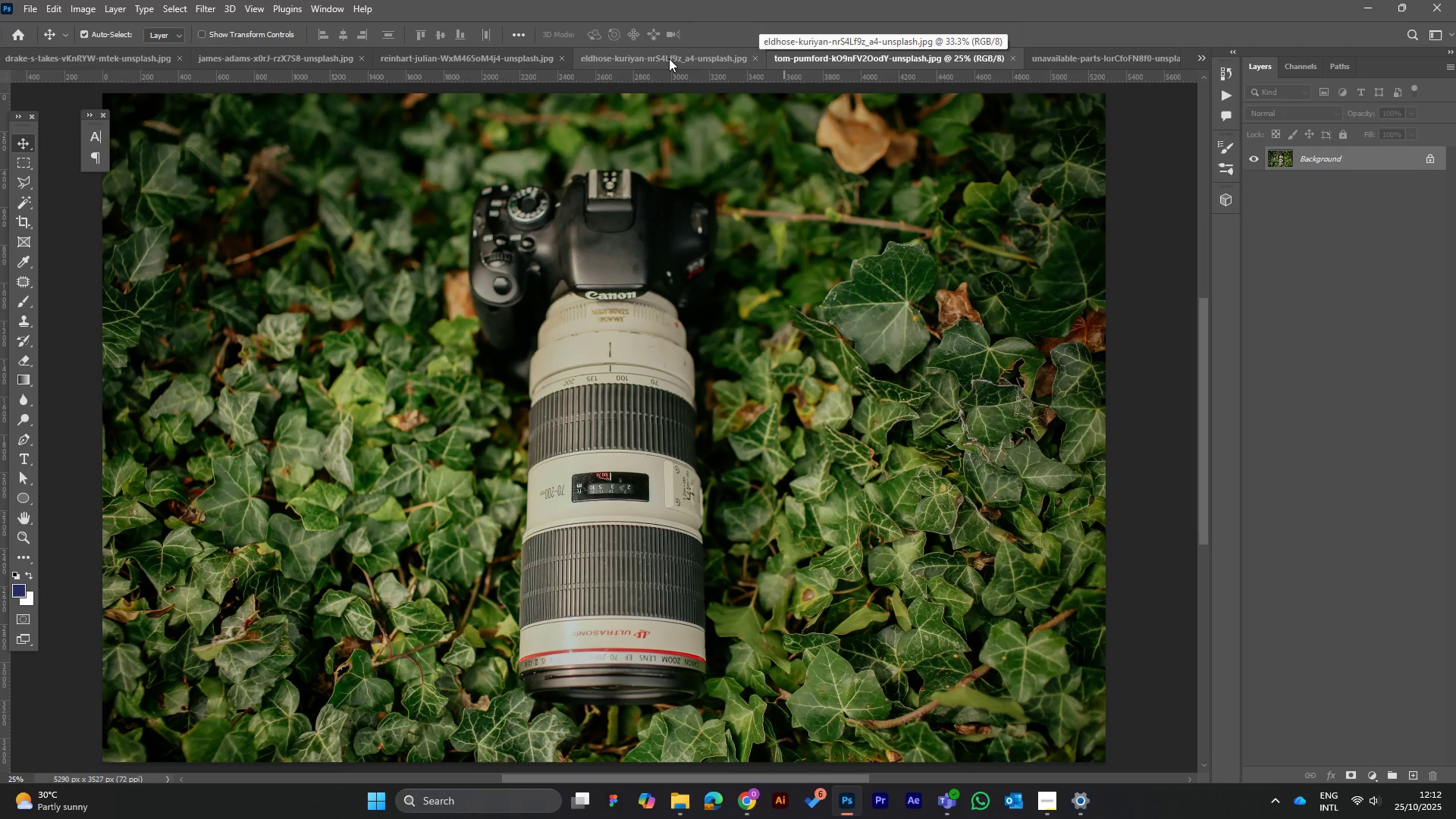 
left_click([669, 56])
 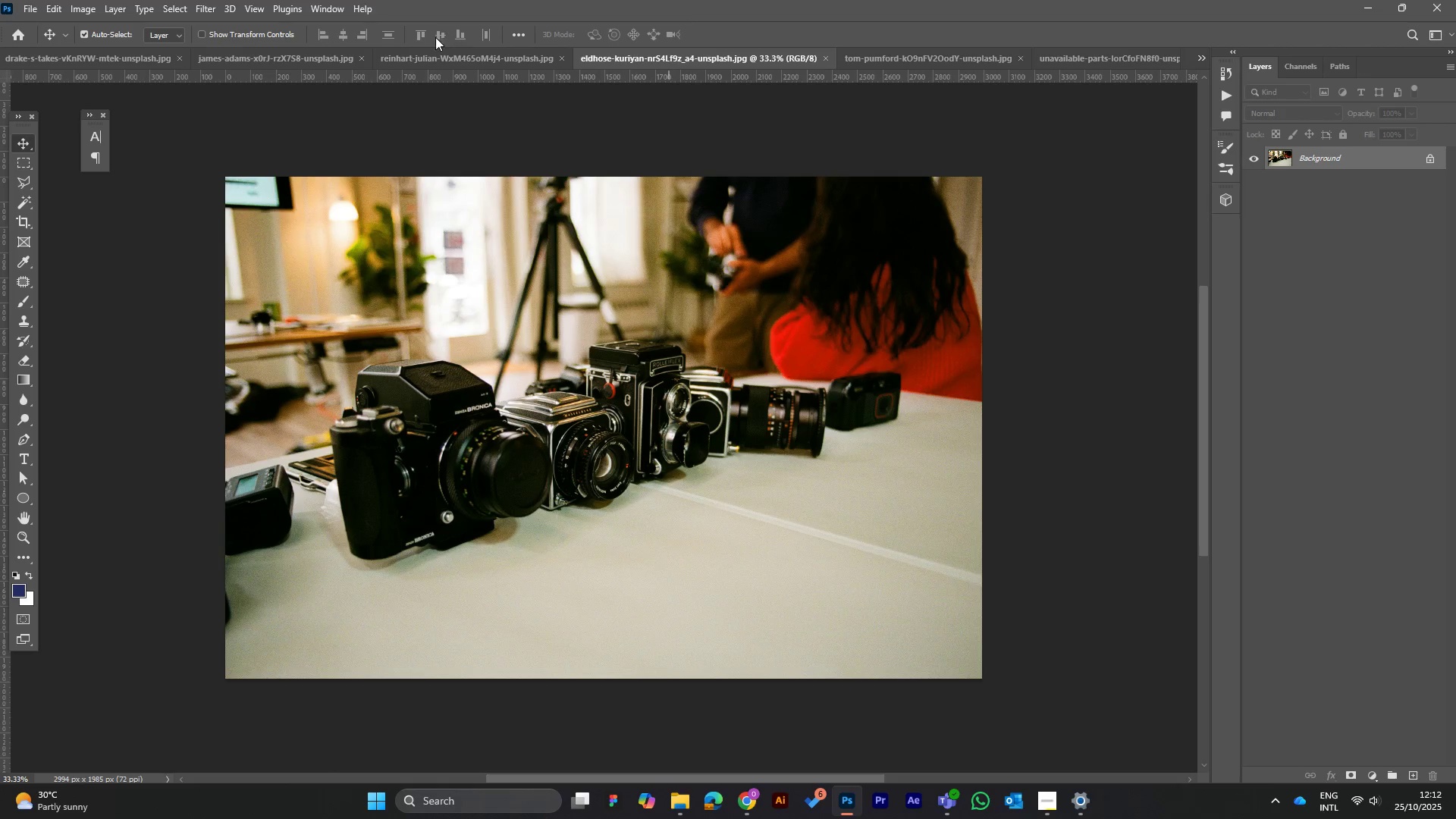 
left_click([426, 50])
 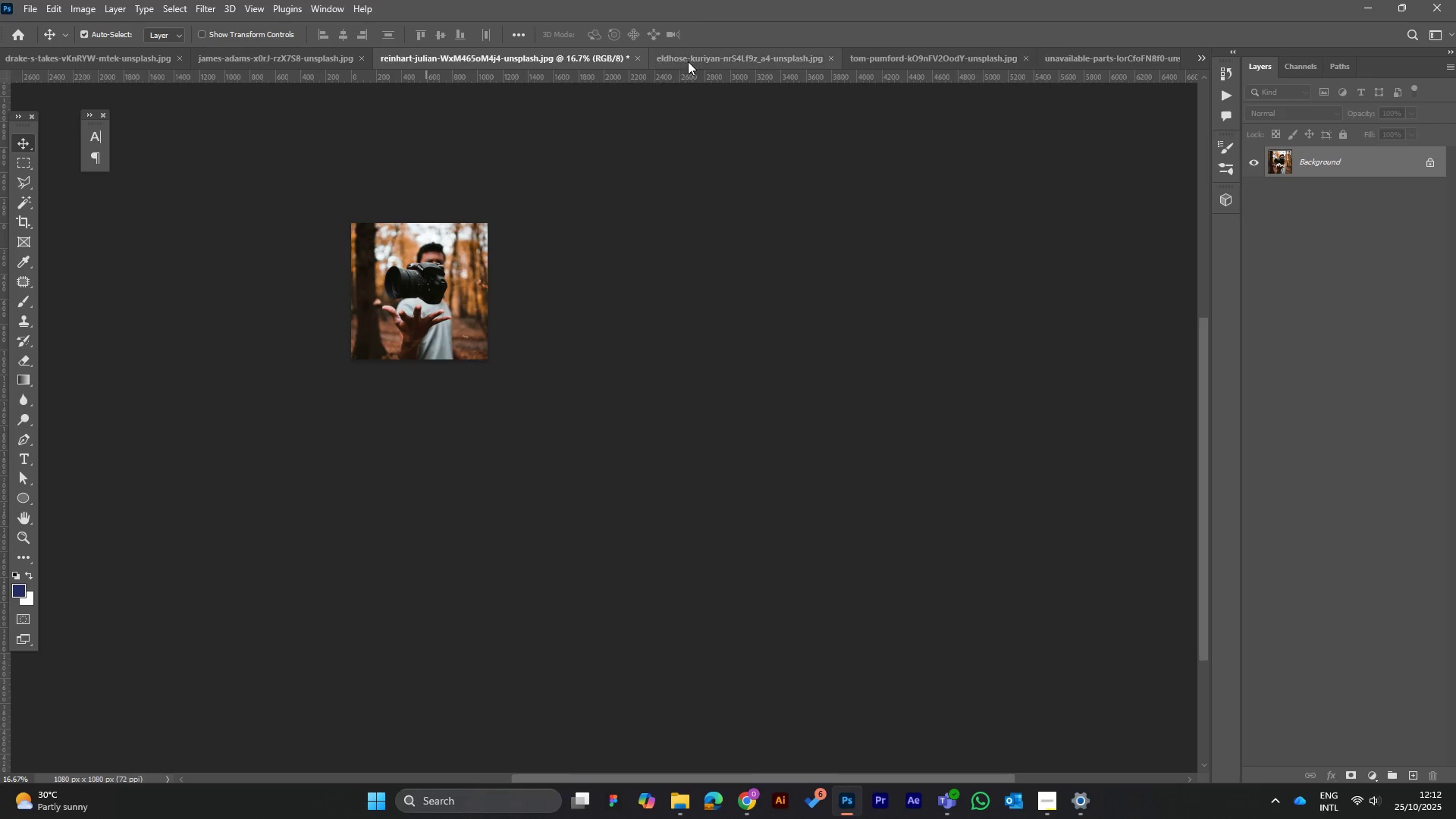 
left_click([713, 57])
 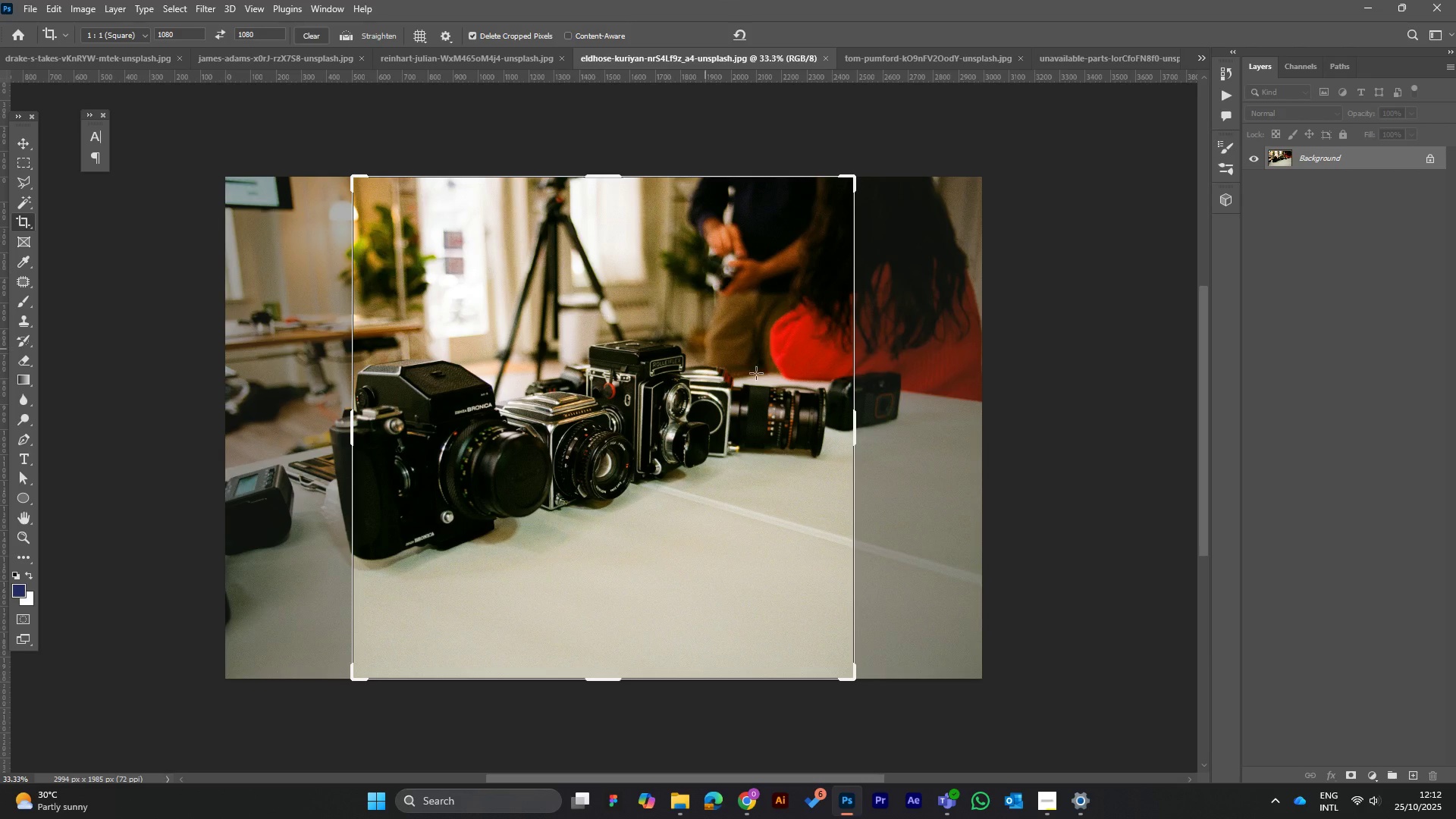 
left_click([613, 400])
 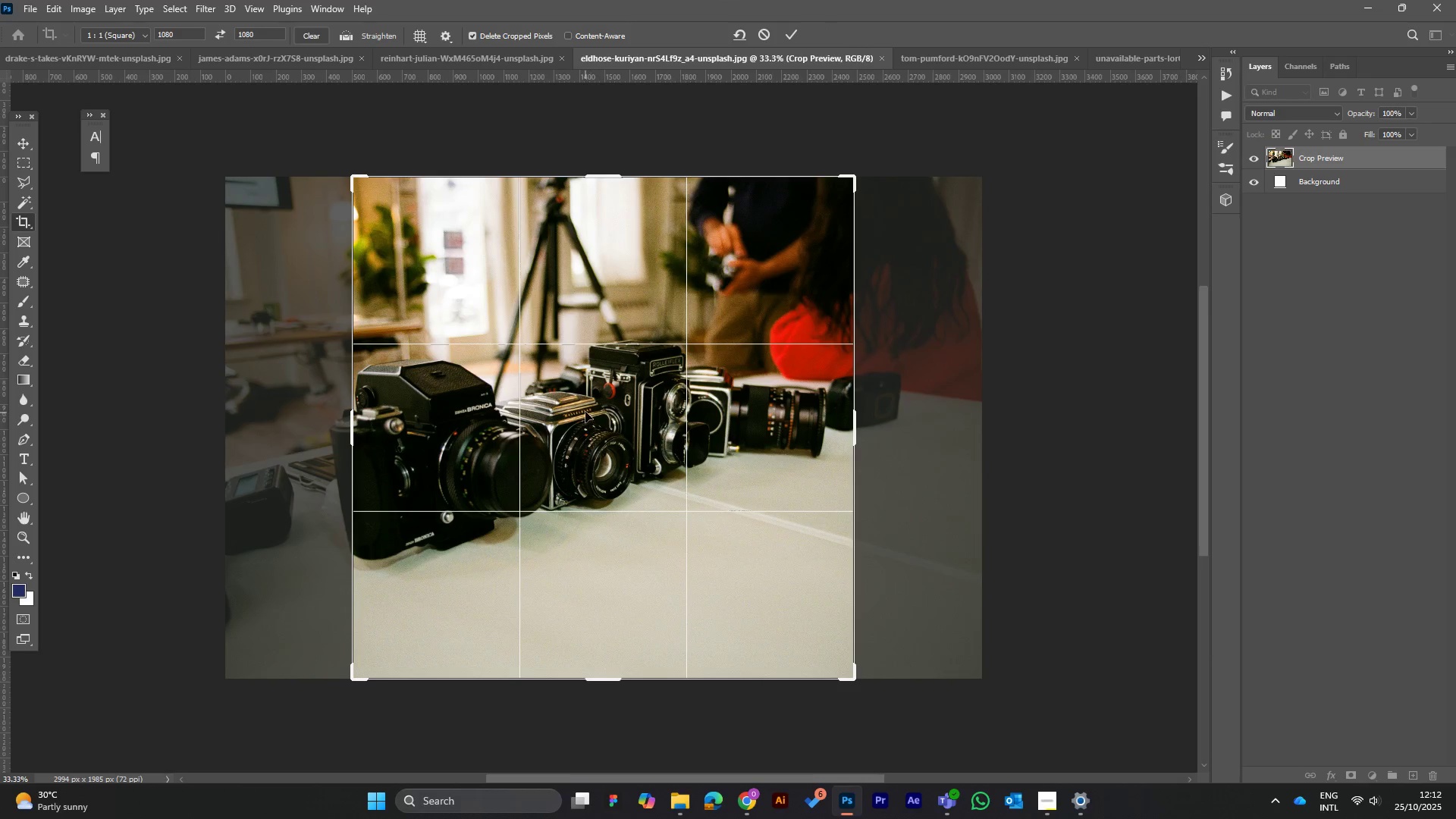 
left_click_drag(start_coordinate=[585, 412], to_coordinate=[610, 415])
 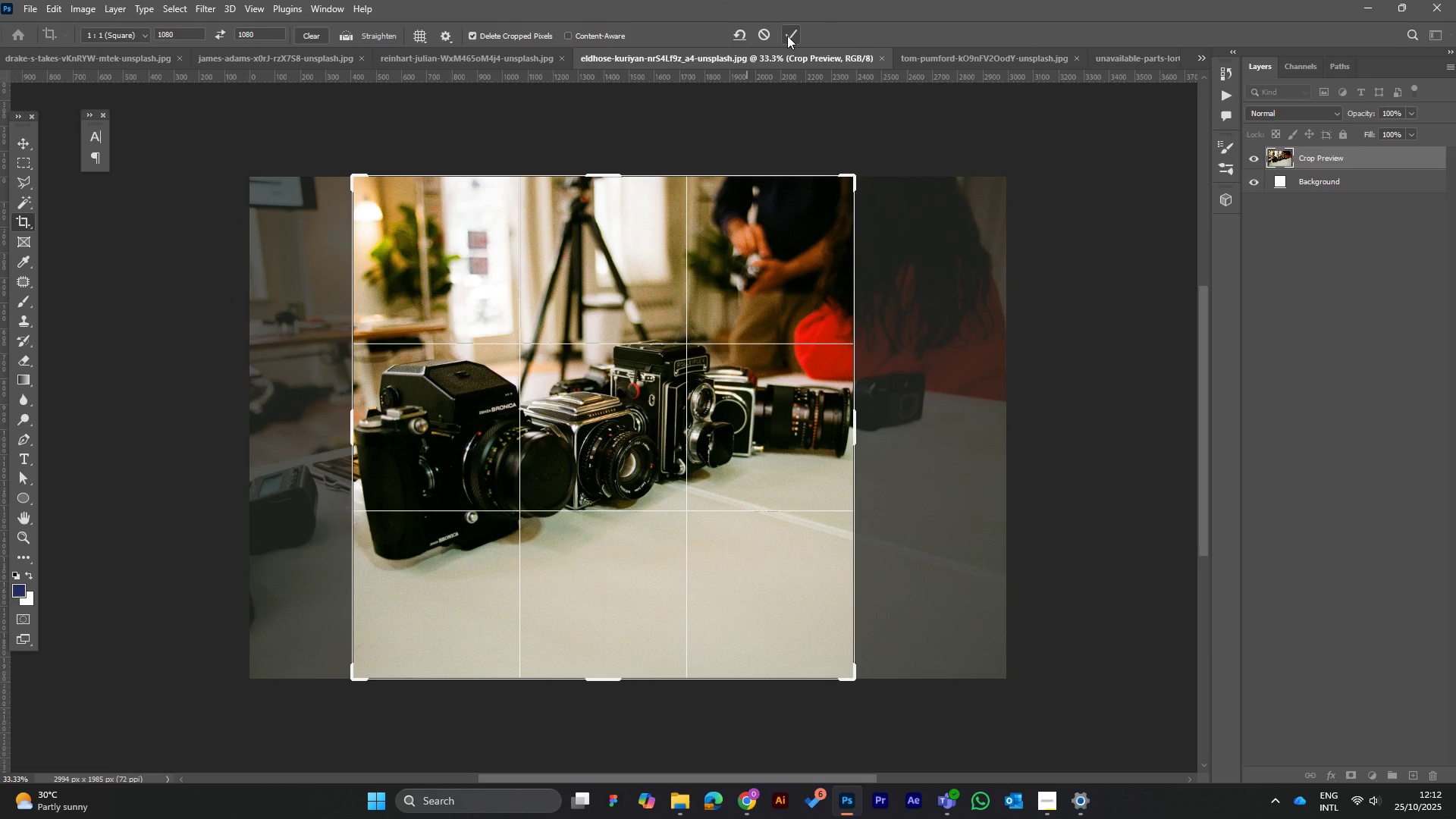 
left_click([787, 36])
 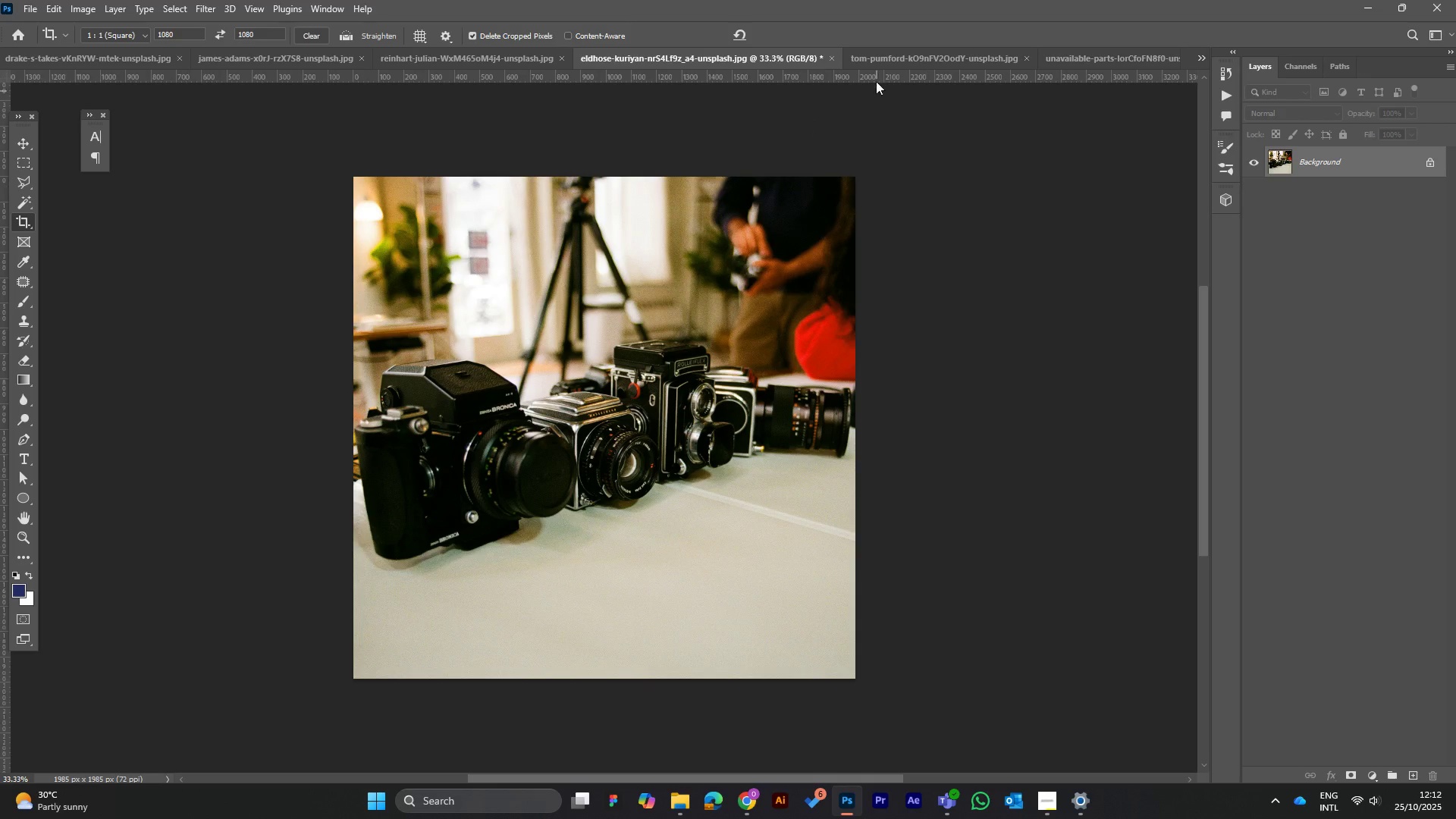 
left_click([898, 53])
 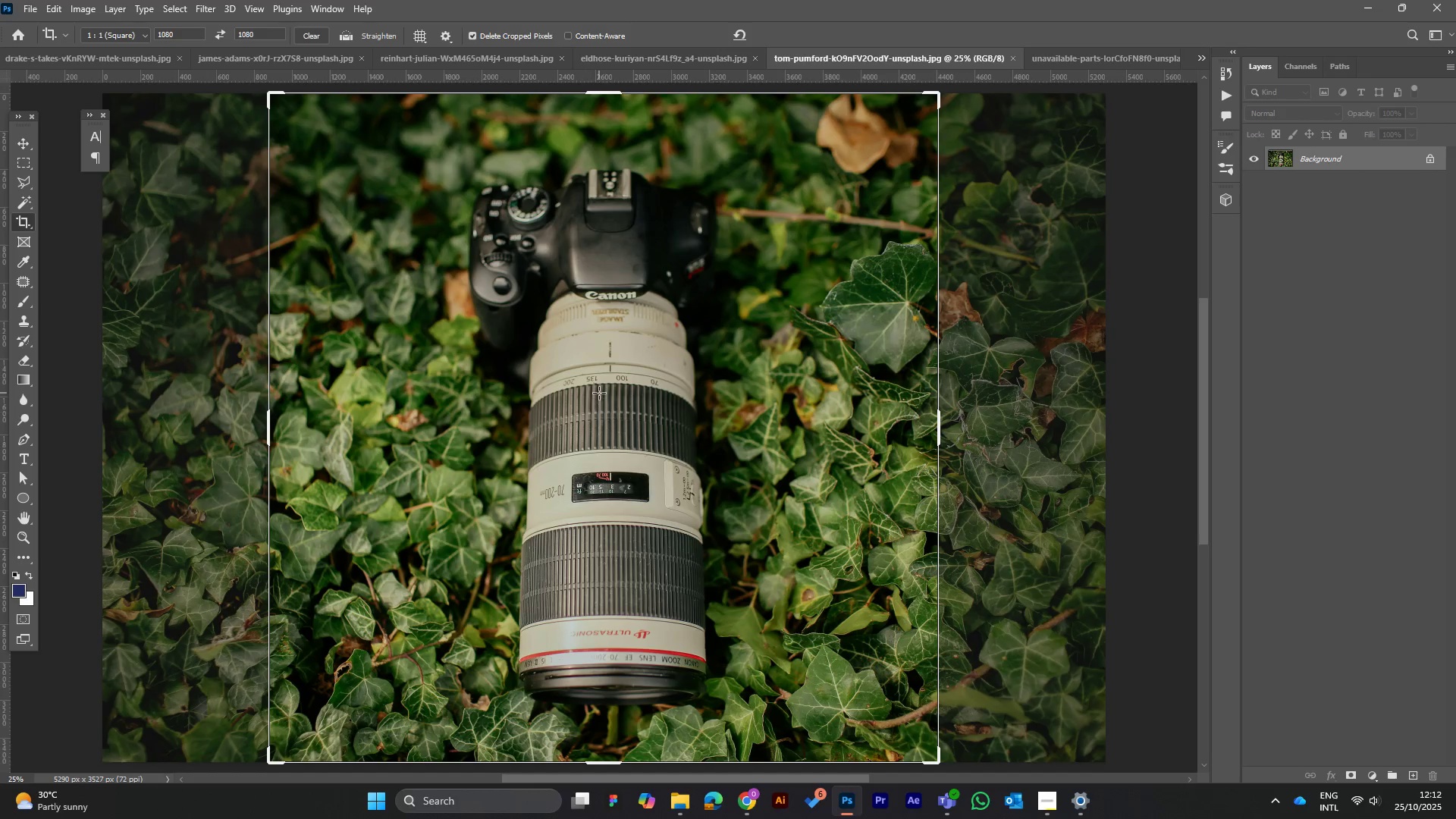 
left_click([599, 393])
 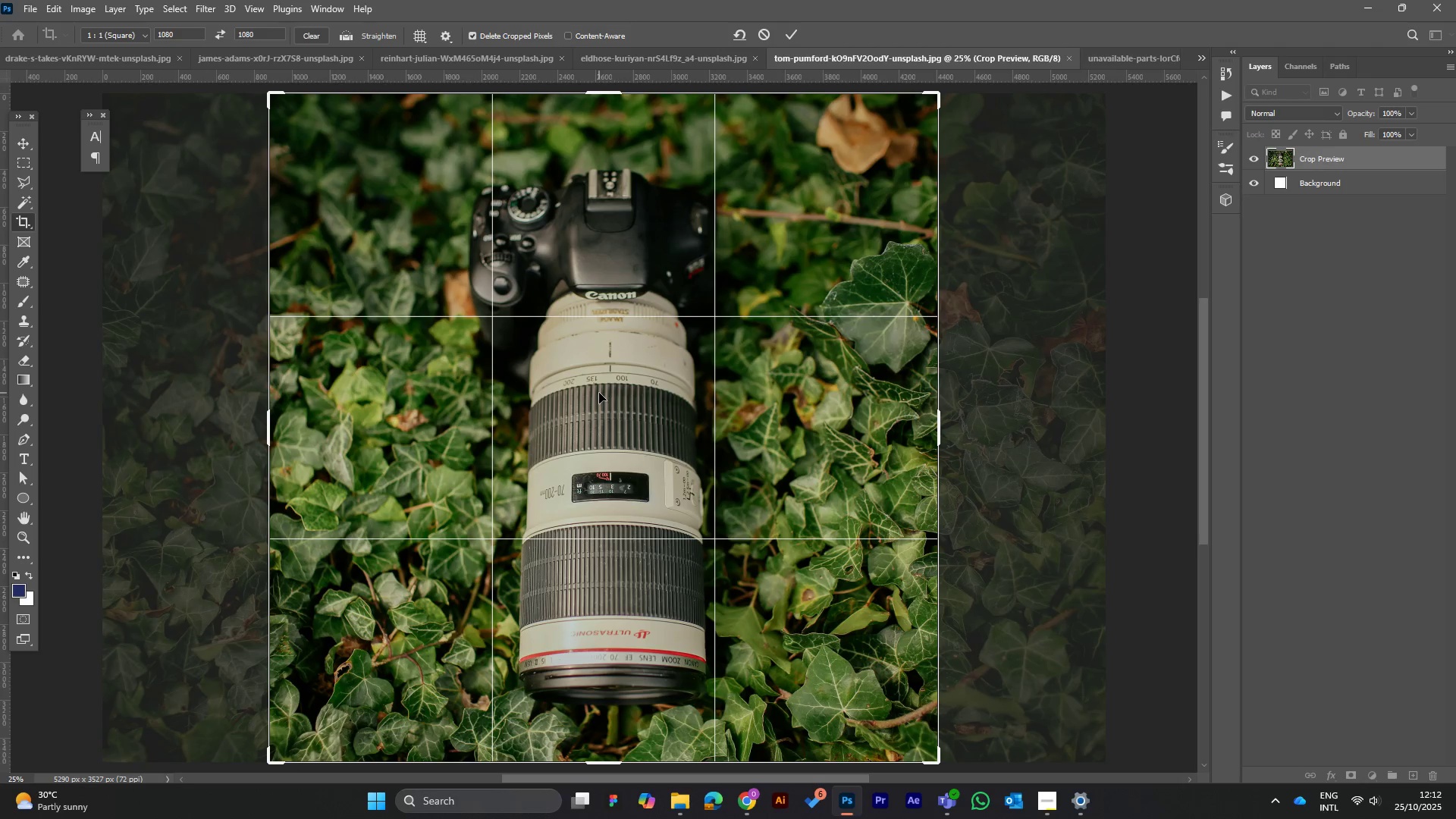 
left_click_drag(start_coordinate=[599, 393], to_coordinate=[609, 391])
 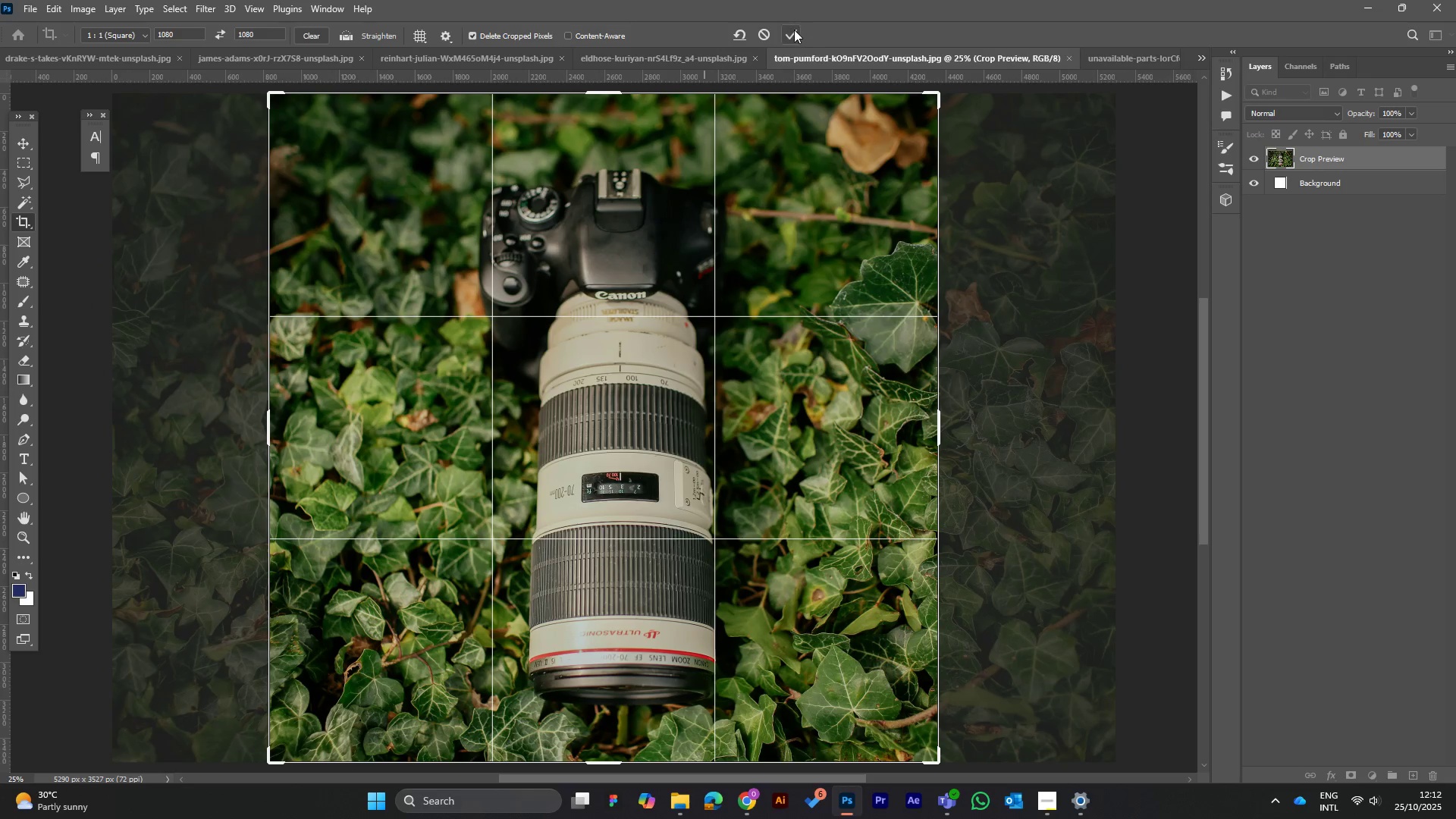 
left_click([794, 30])
 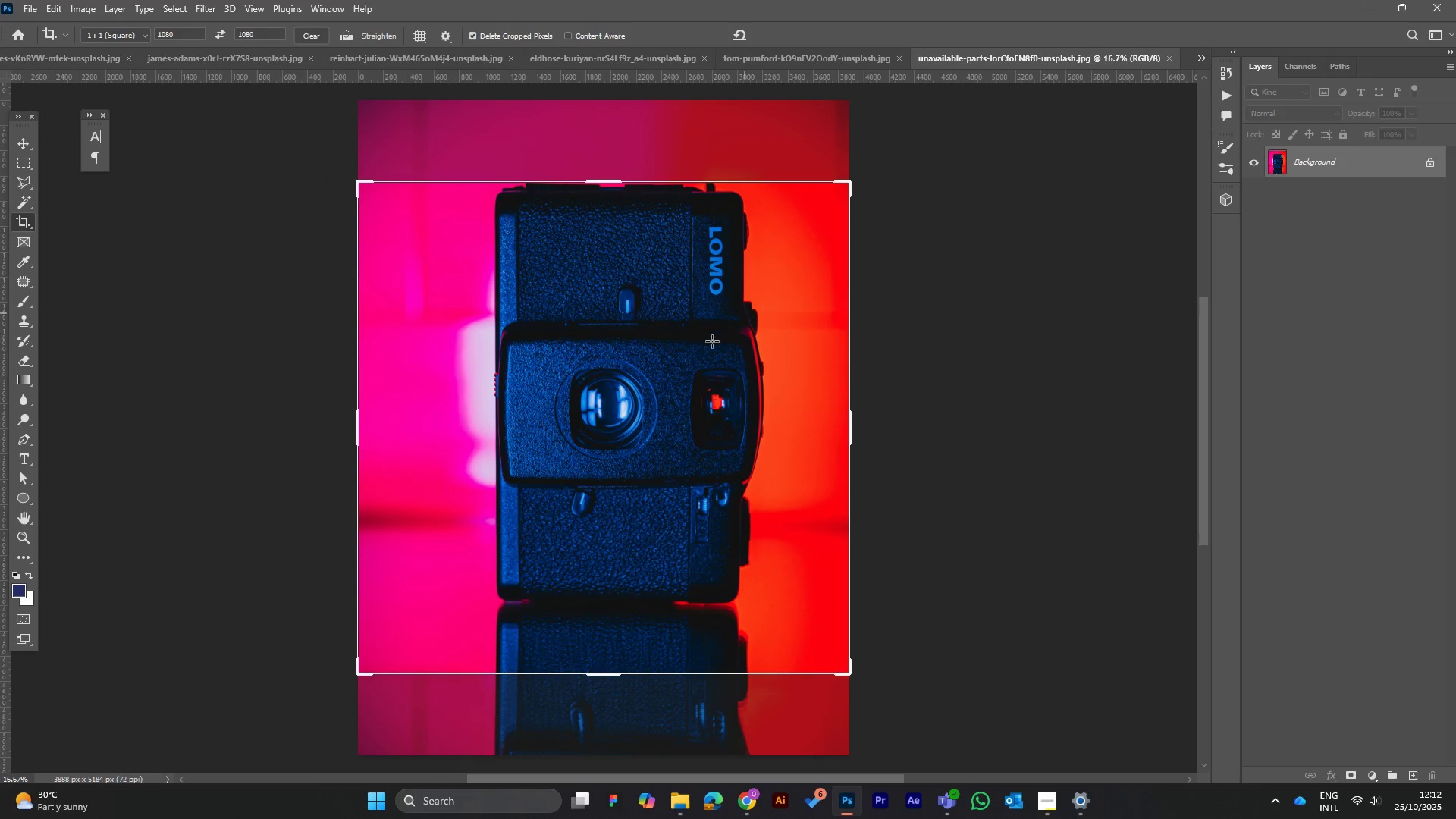 
left_click([651, 352])
 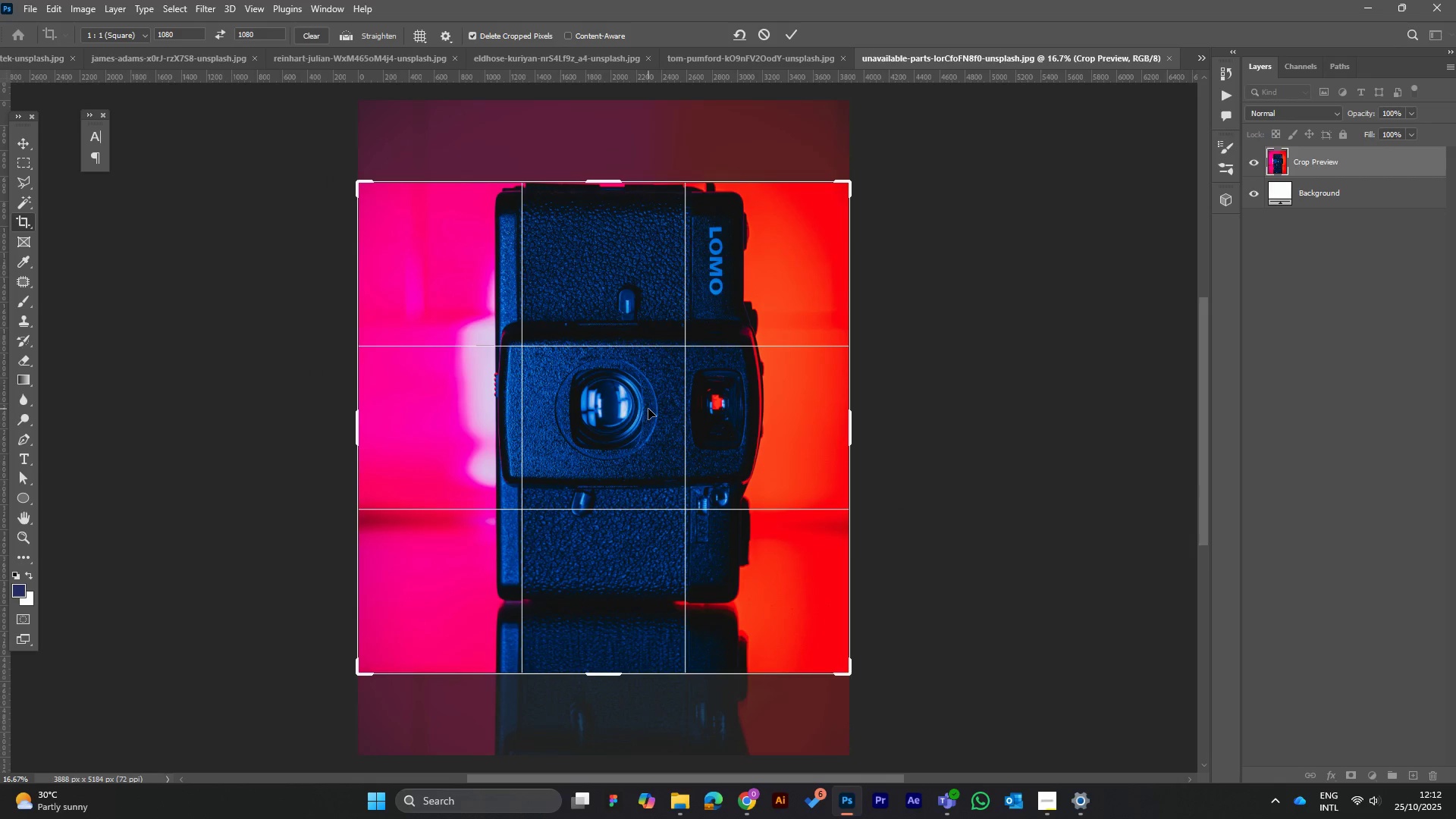 
left_click_drag(start_coordinate=[648, 409], to_coordinate=[646, 421])
 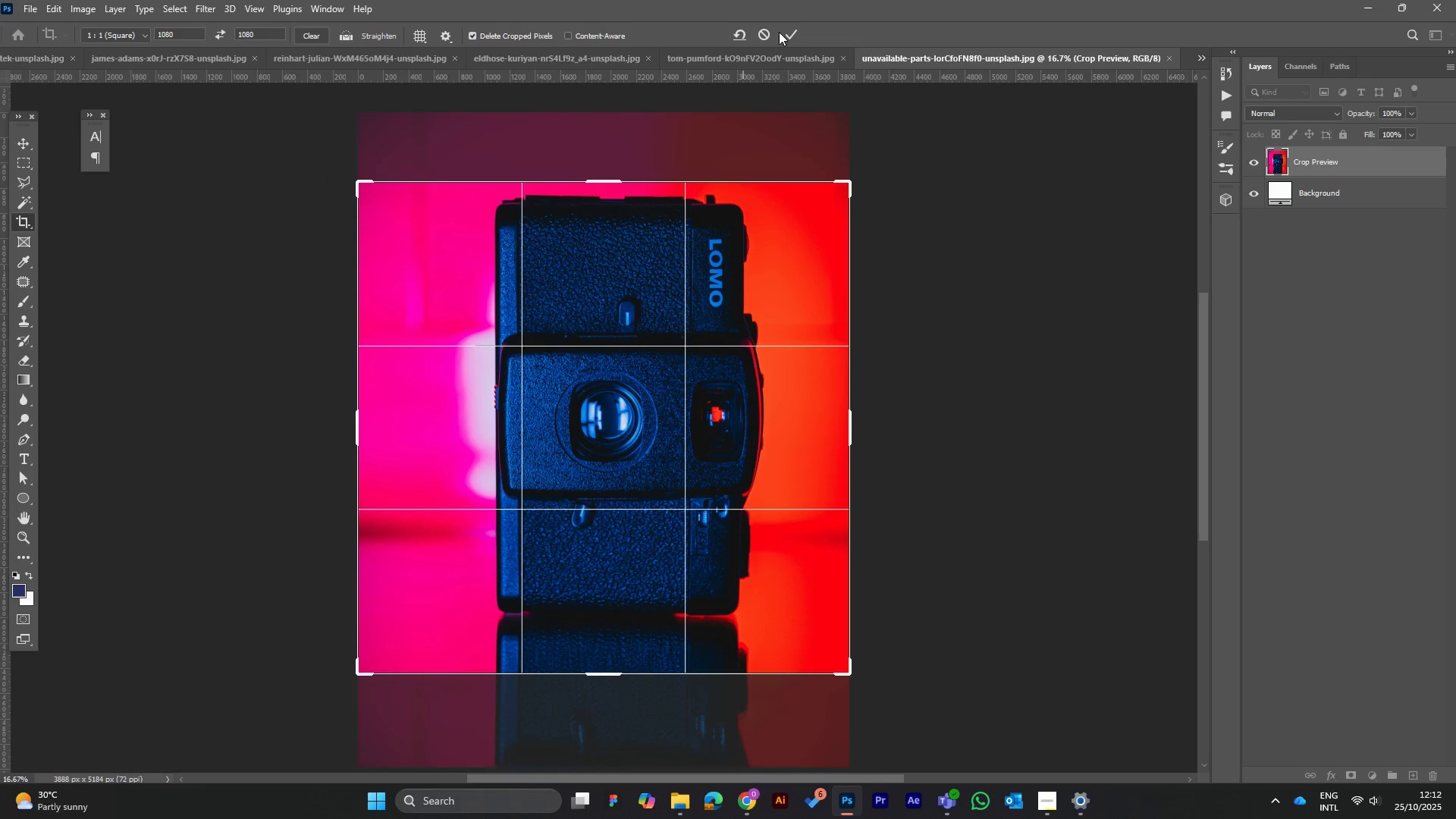 
left_click([792, 35])
 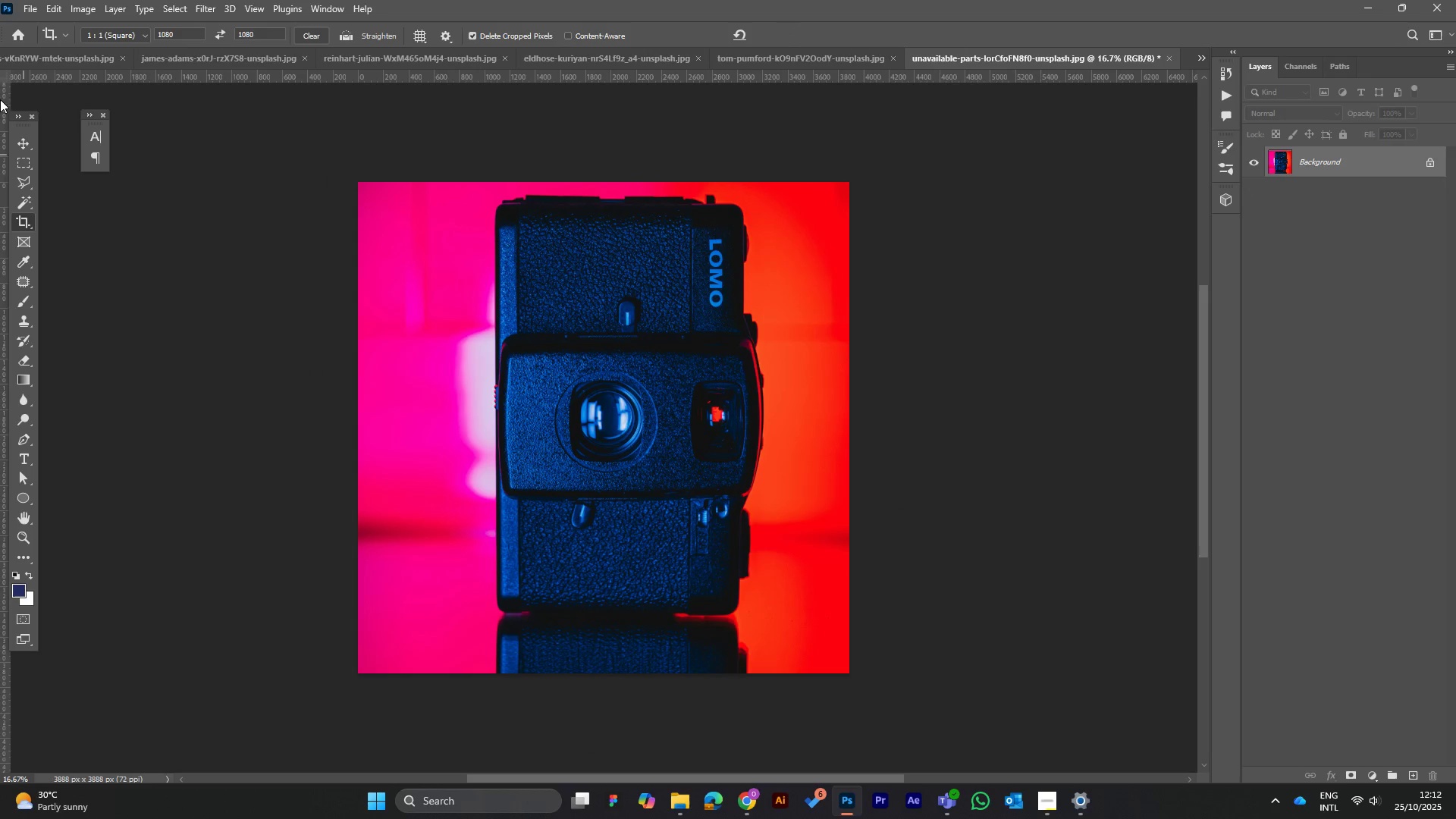 
left_click([30, 9])
 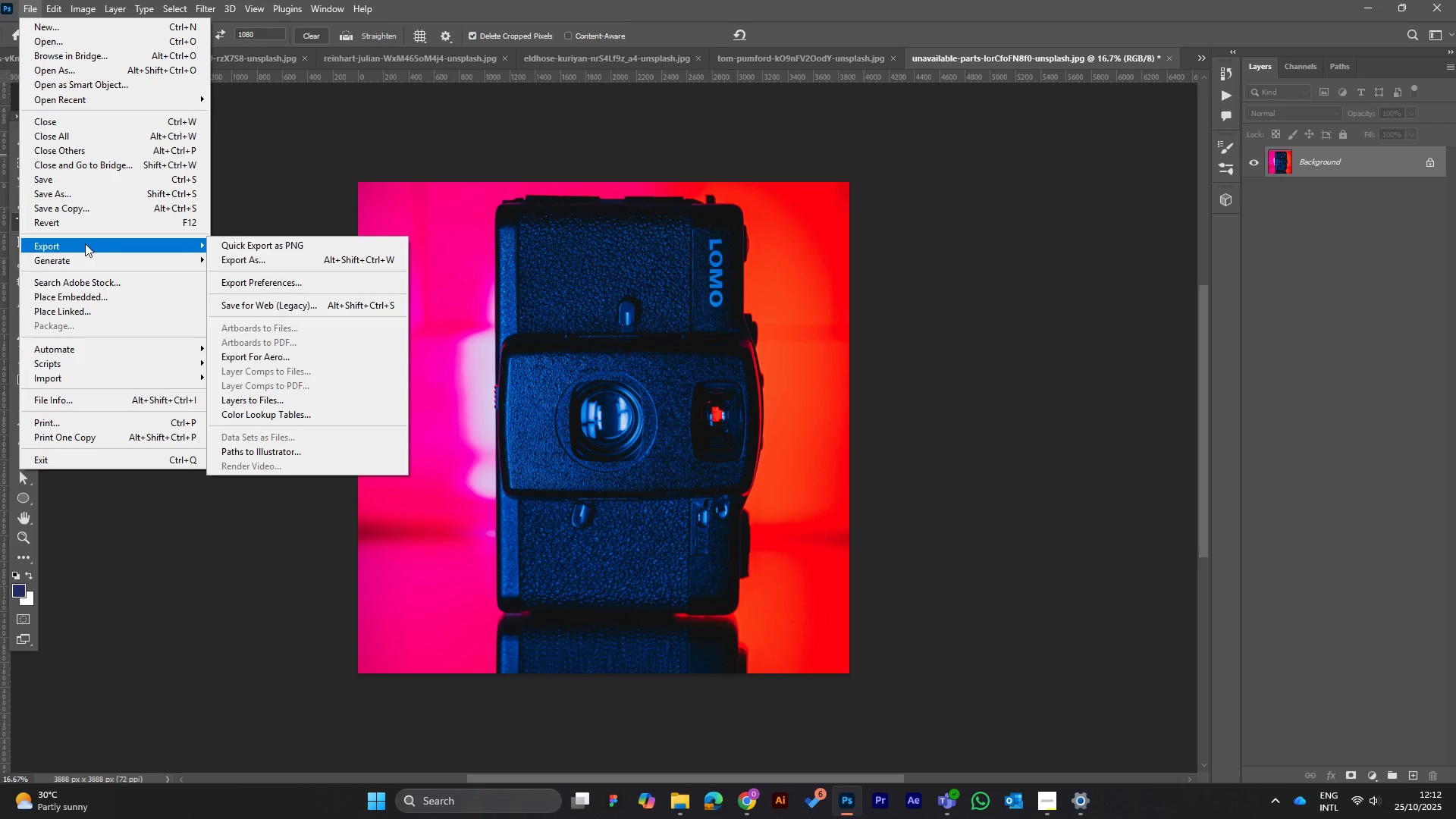 
mouse_move([297, 250])
 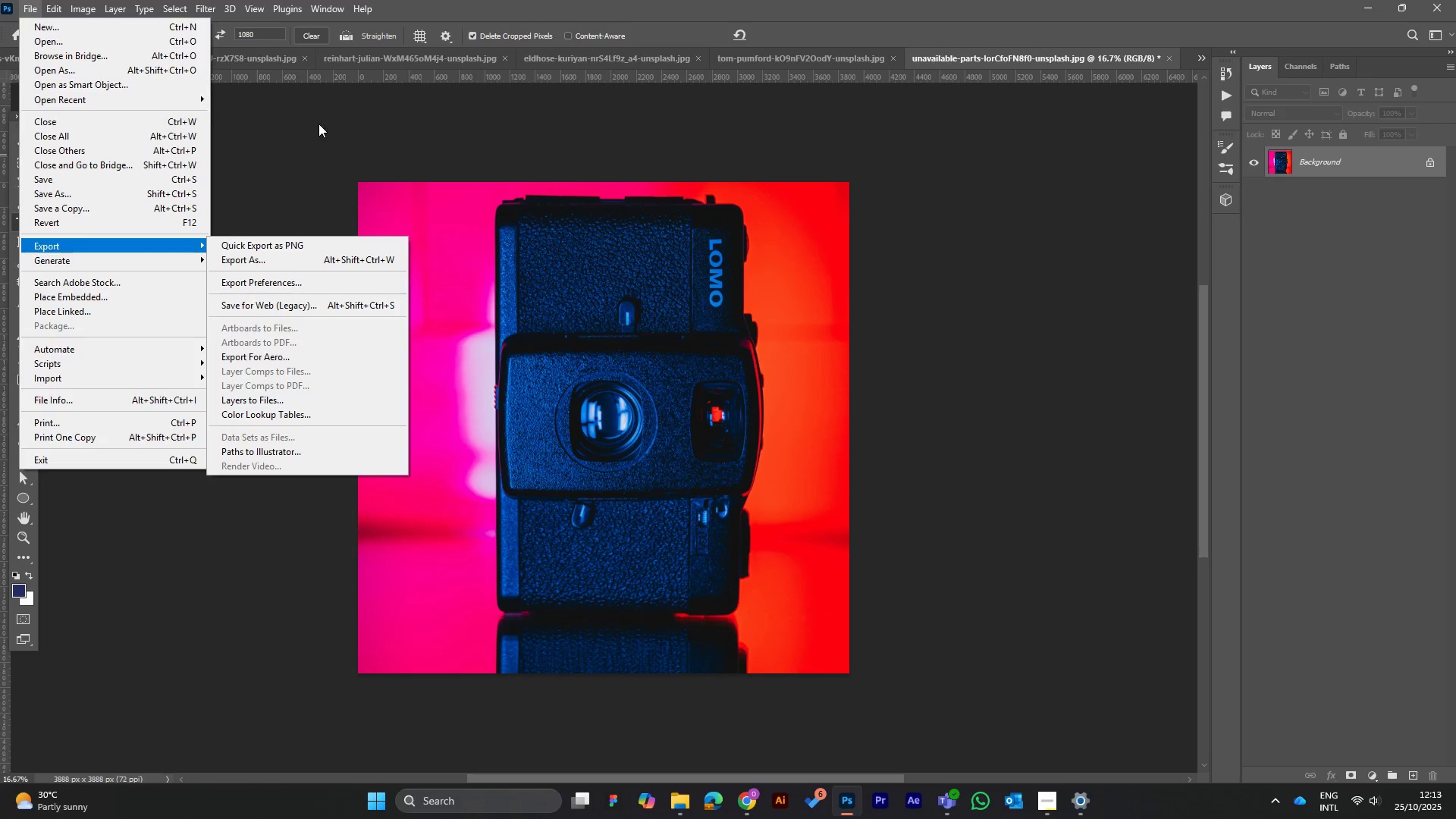 
left_click([318, 124])
 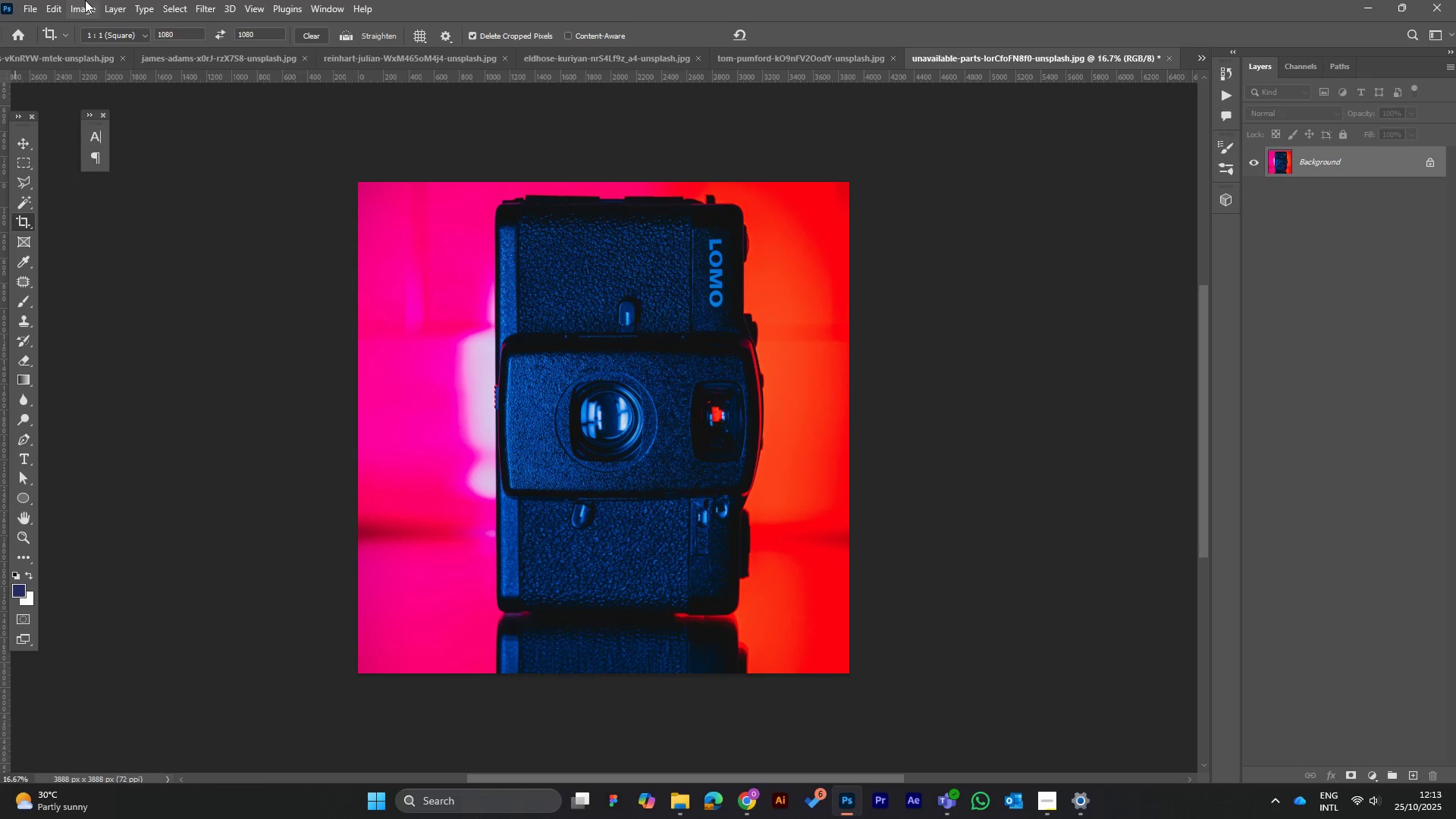 
left_click([85, 0])
 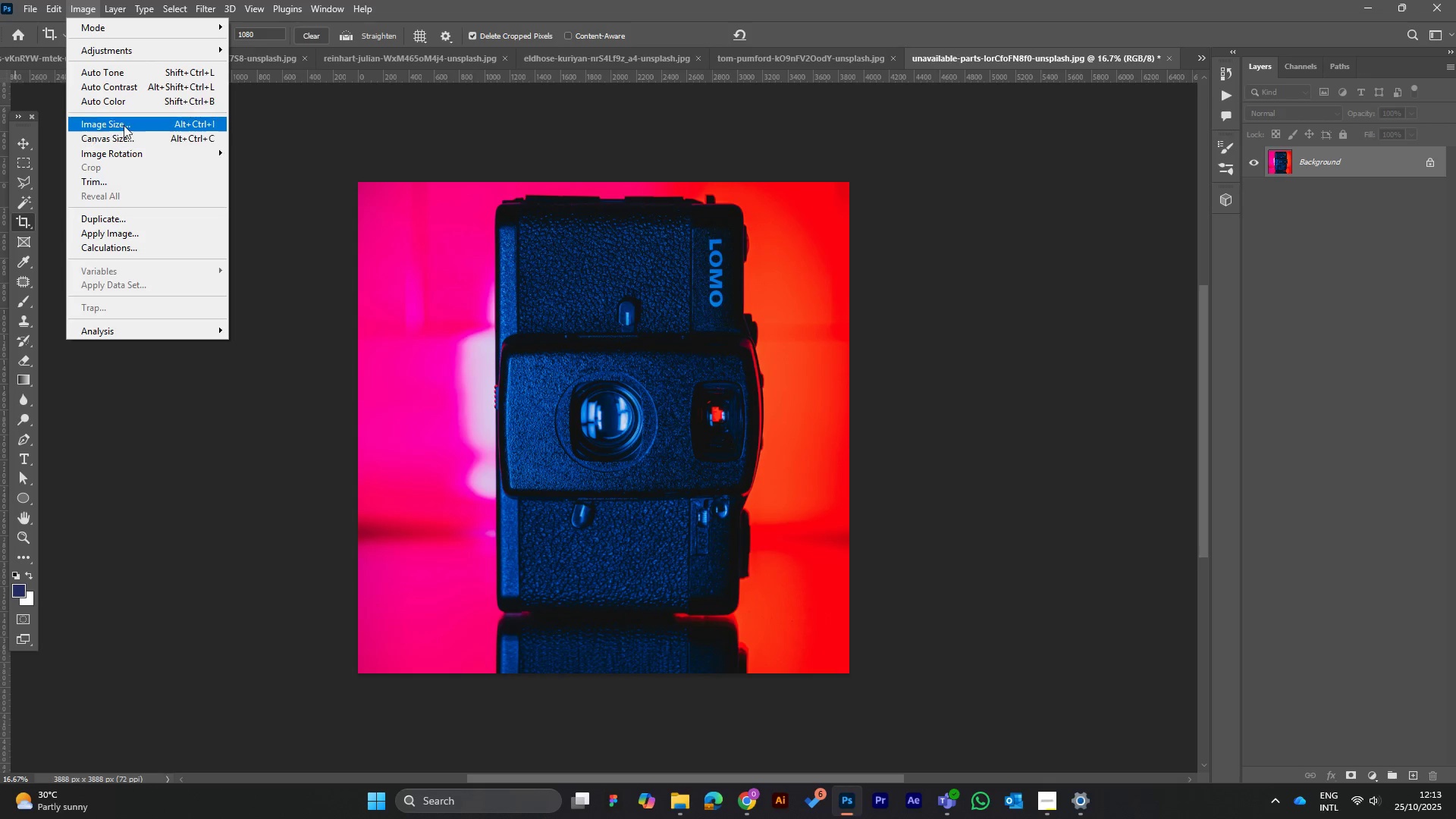 
left_click([124, 125])
 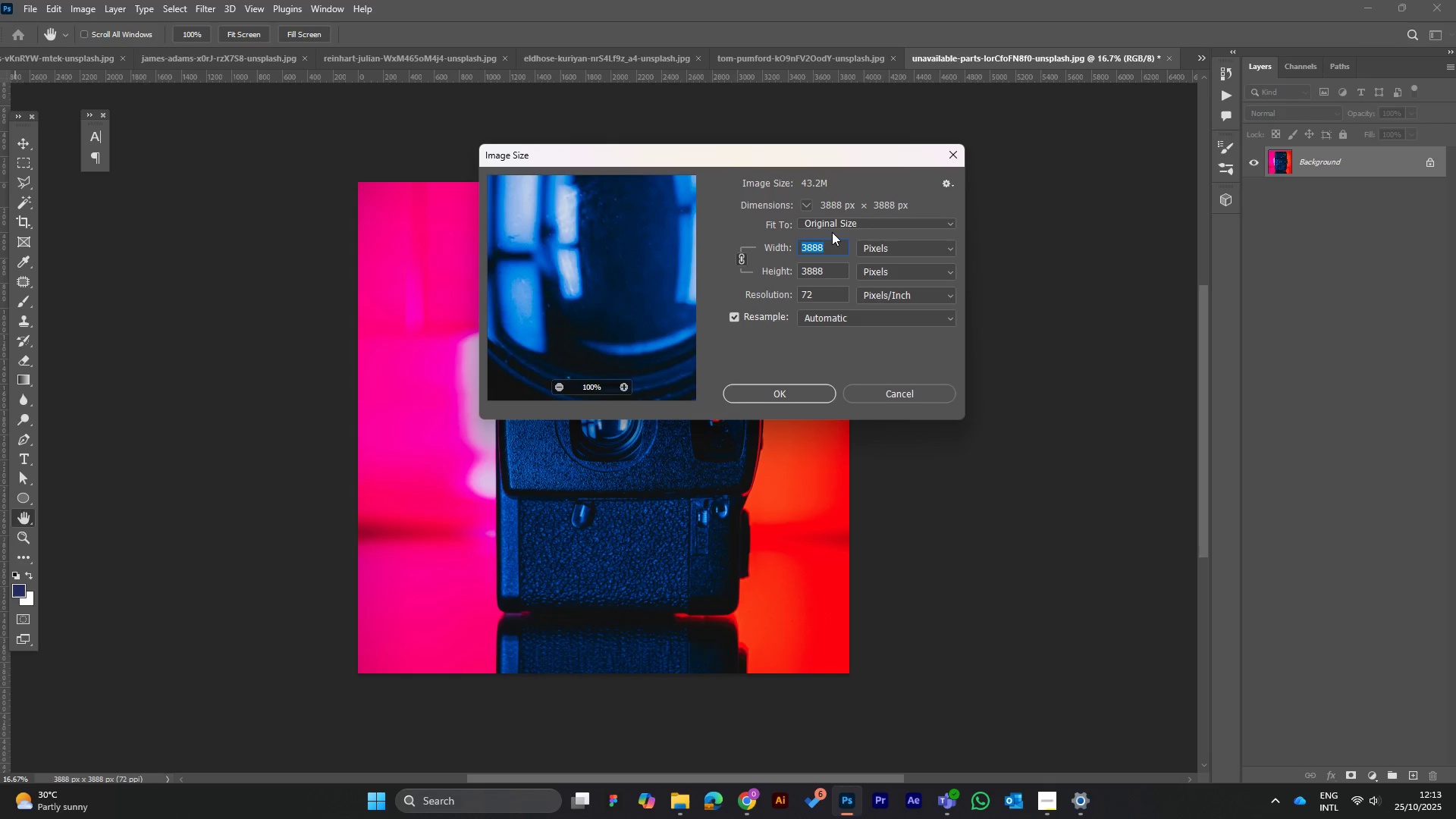 
type(1080)
 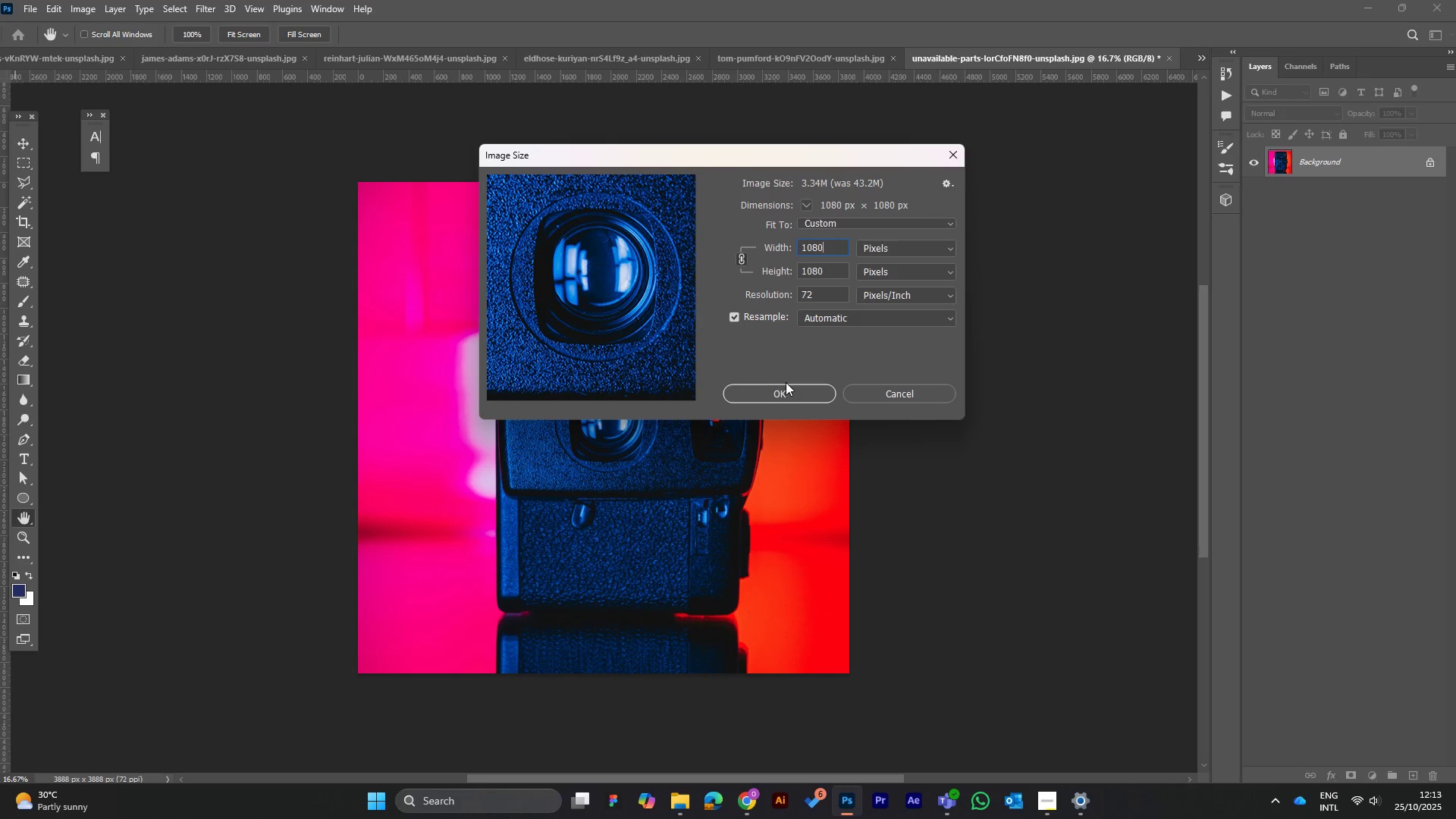 
left_click([787, 393])
 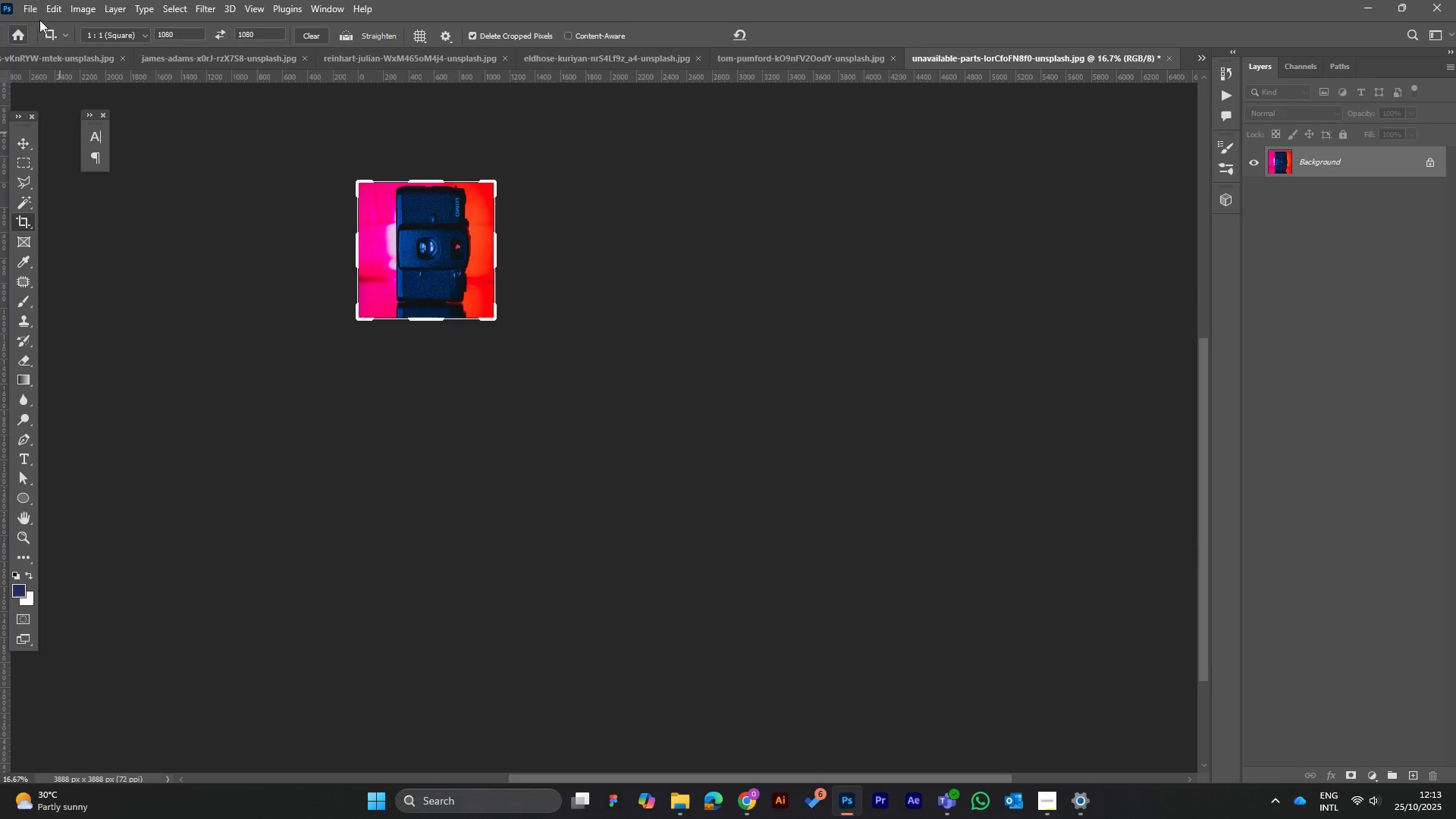 
left_click([30, 9])
 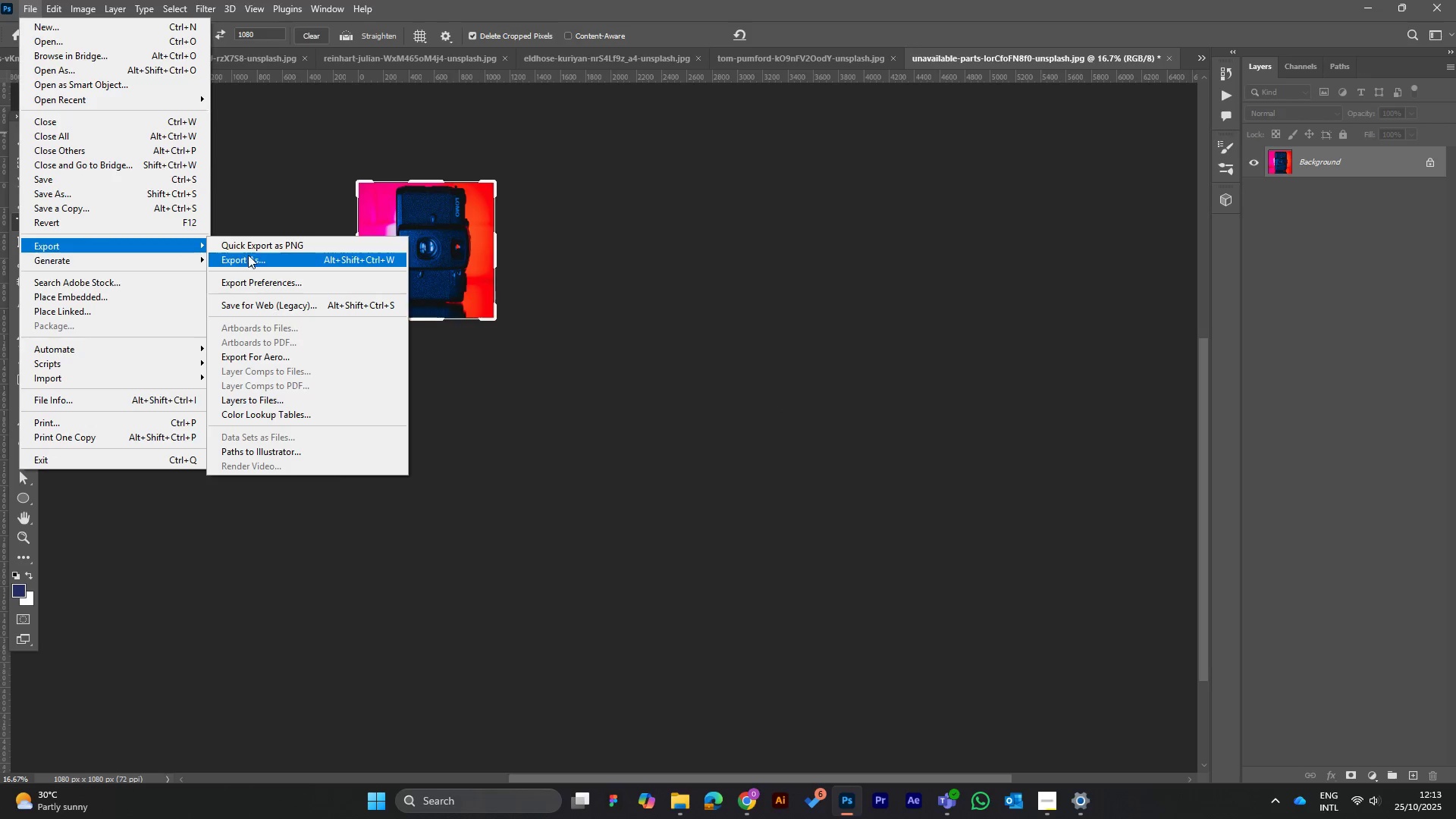 
left_click([284, 258])
 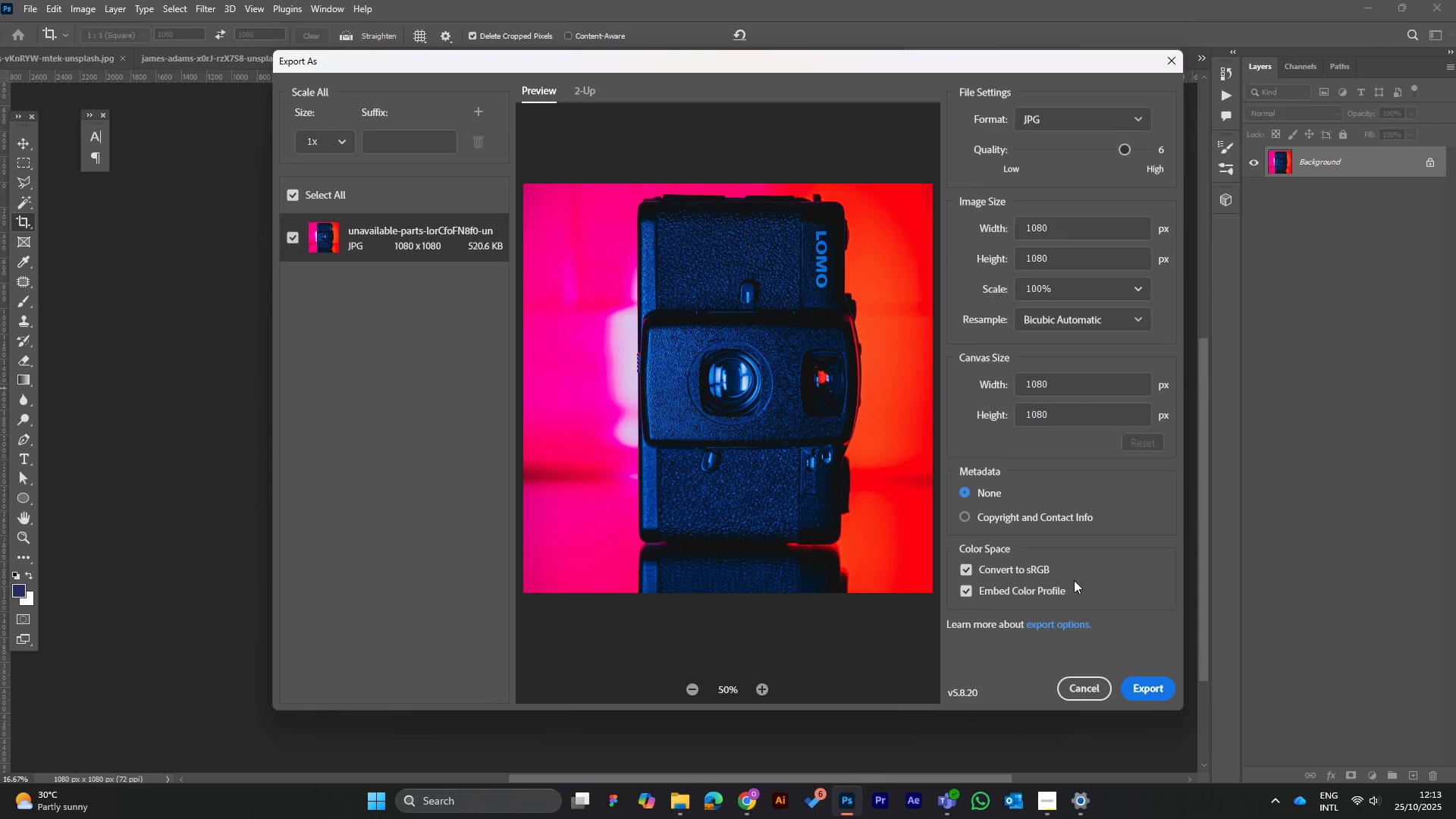 
left_click([1150, 683])
 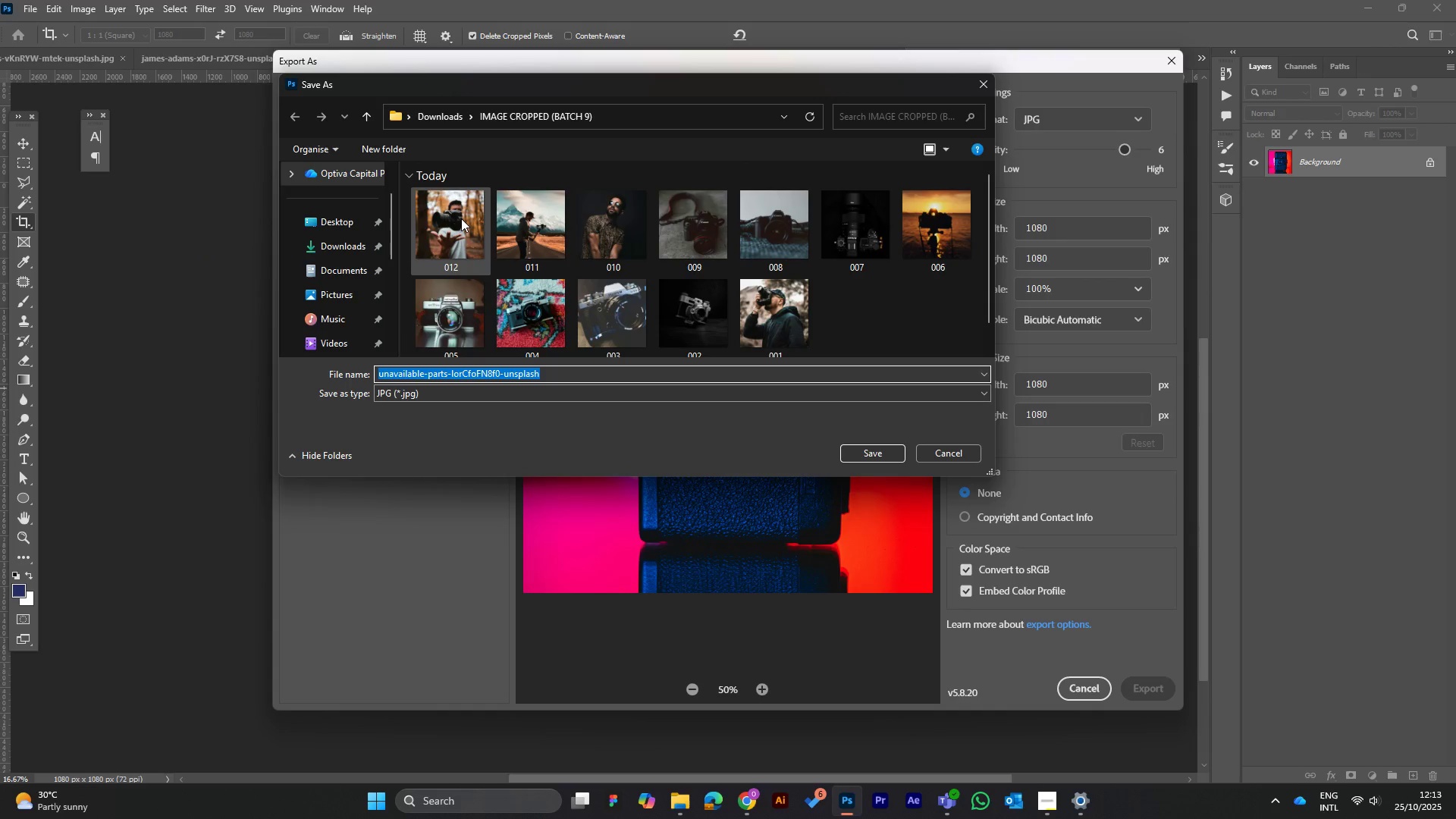 
left_click([461, 218])
 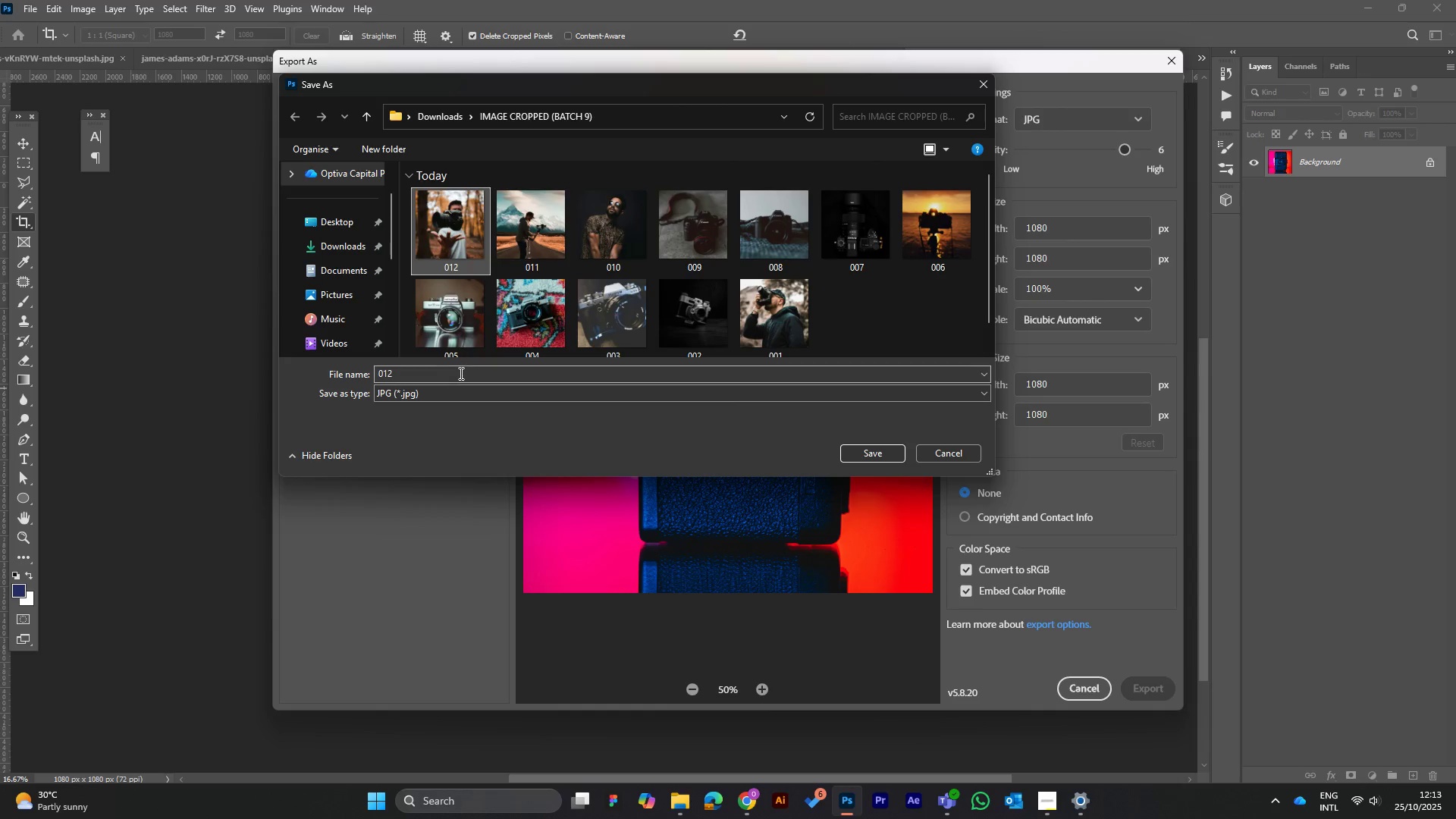 
left_click([460, 373])
 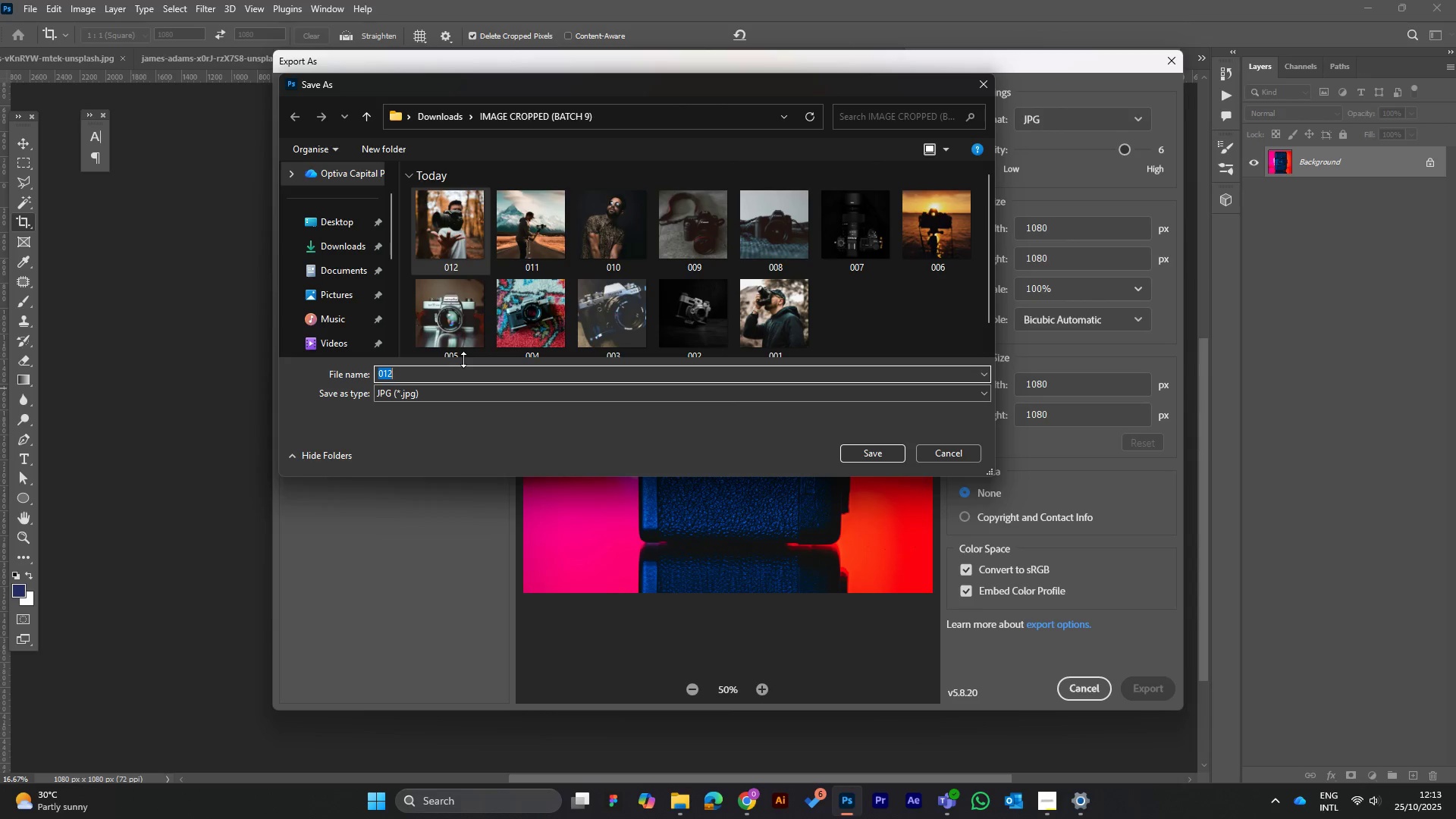 
key(ArrowRight)
 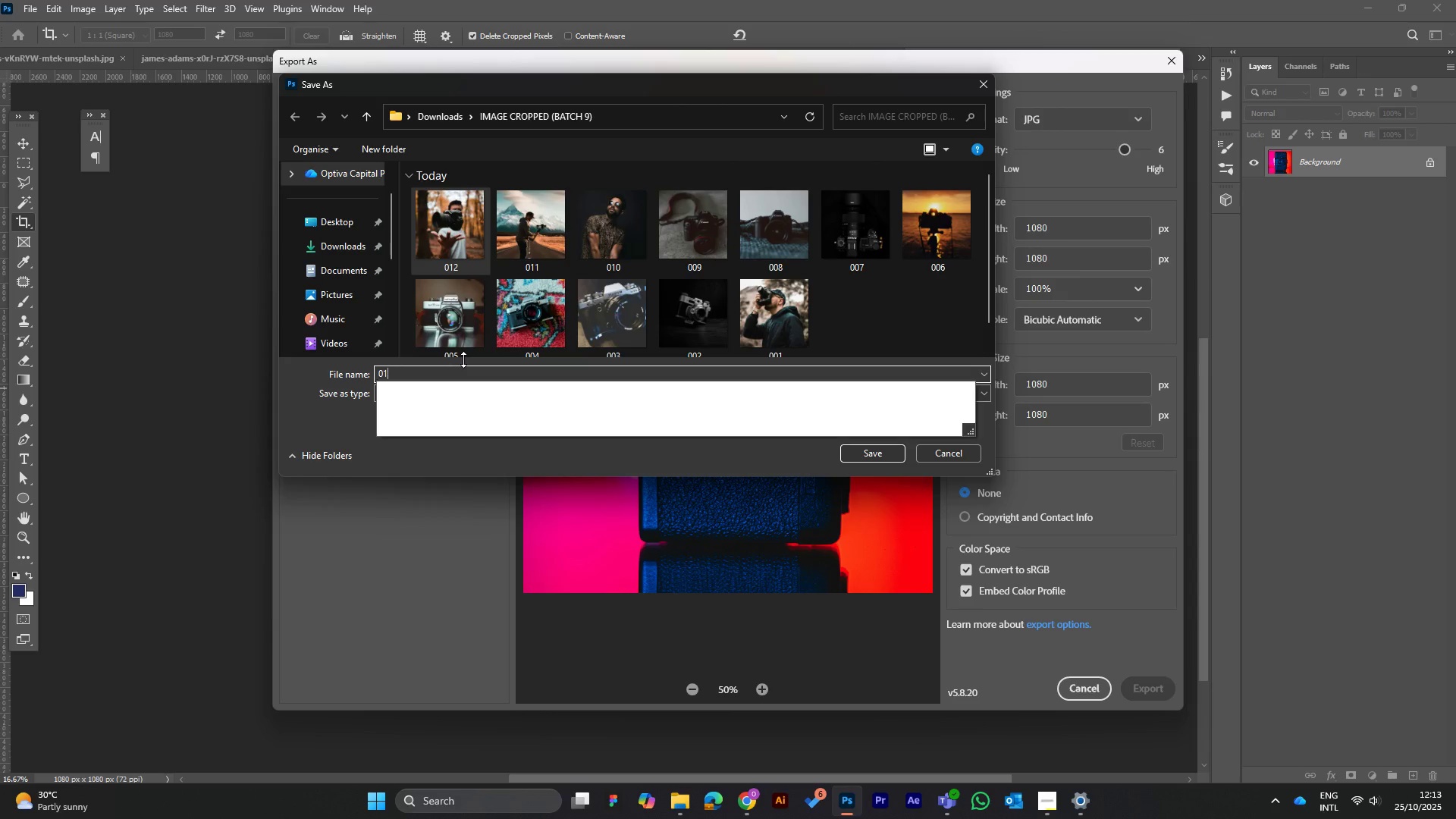 
key(Backspace)
 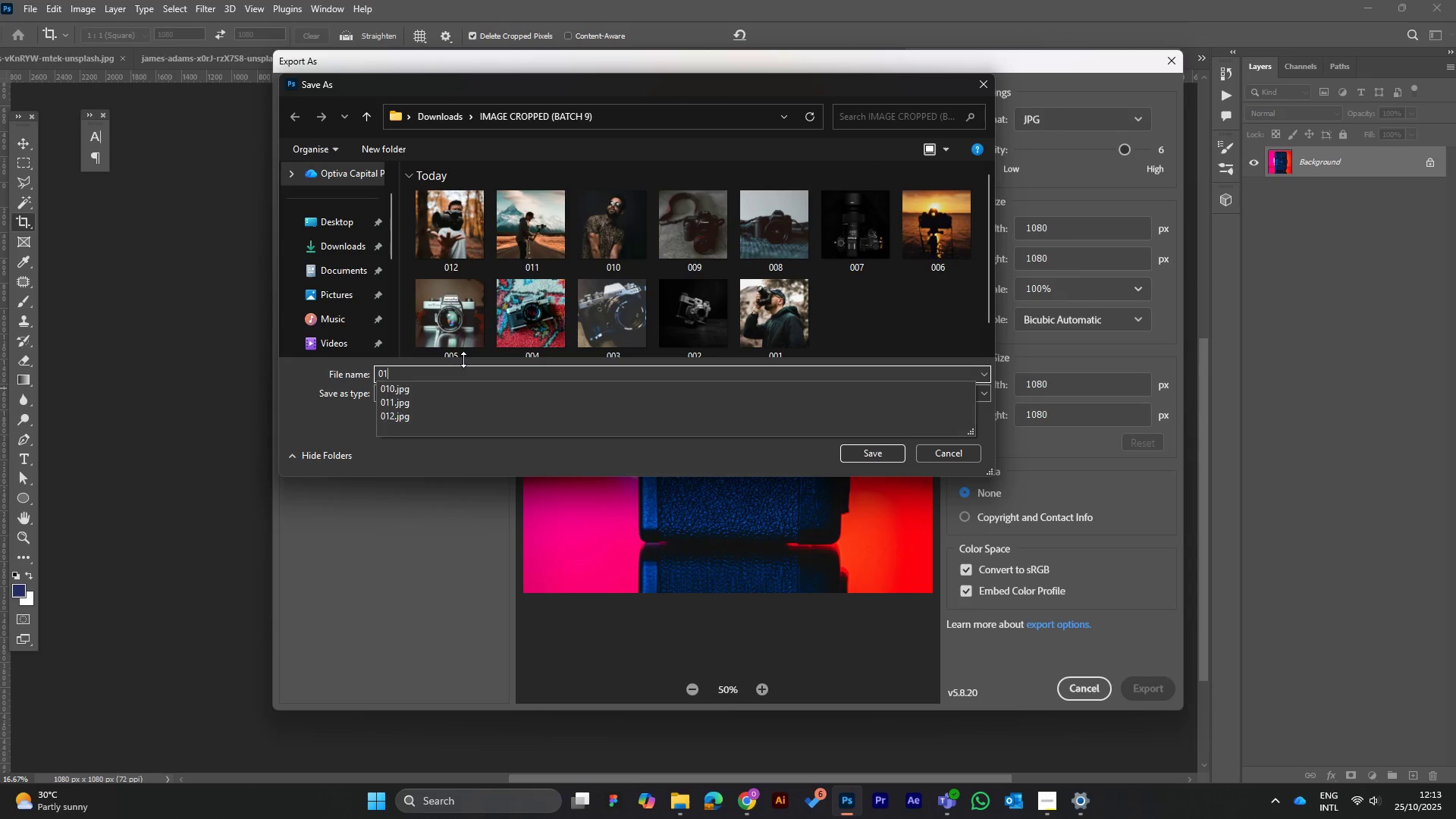 
key(3)
 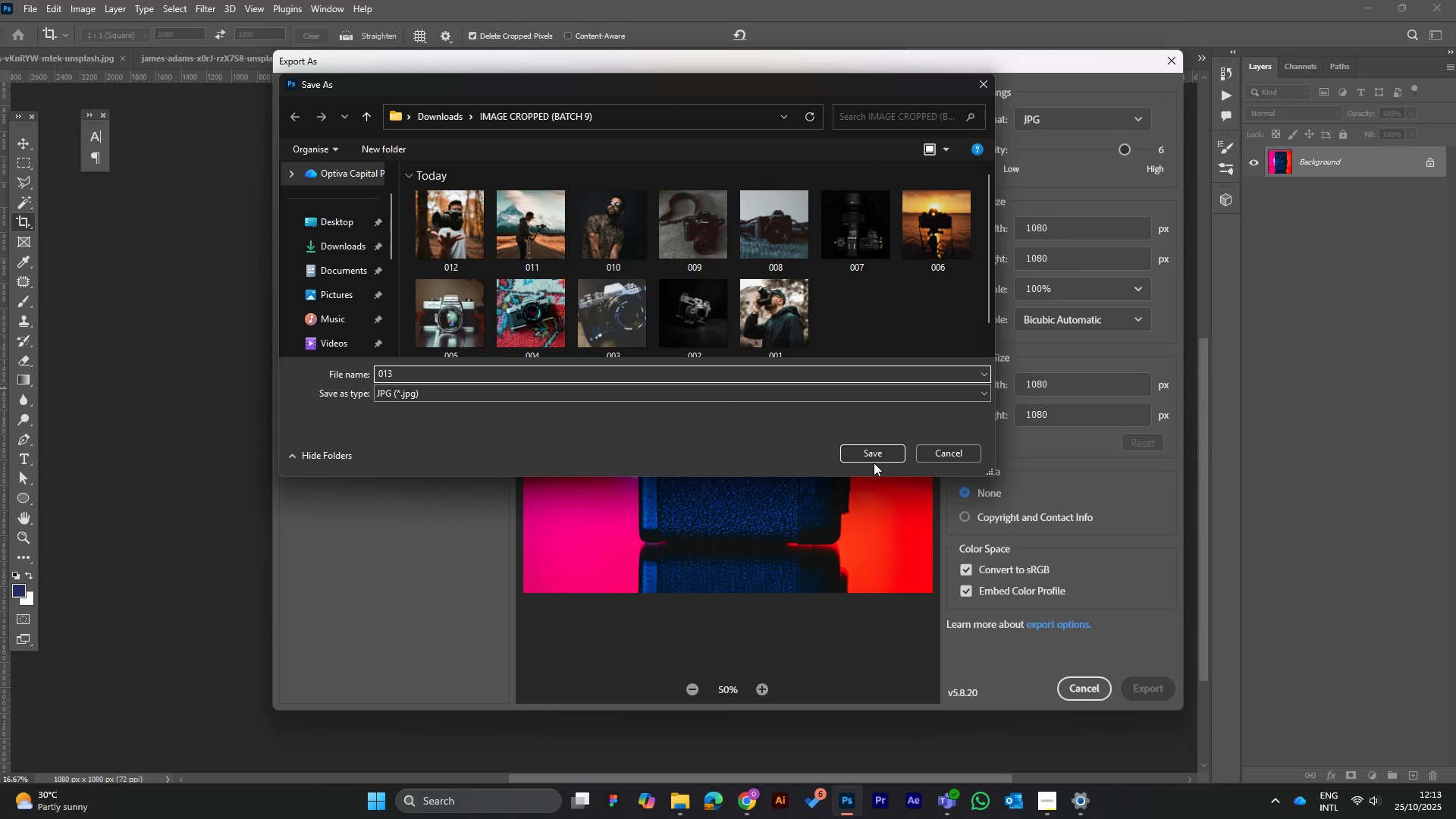 
left_click([869, 453])
 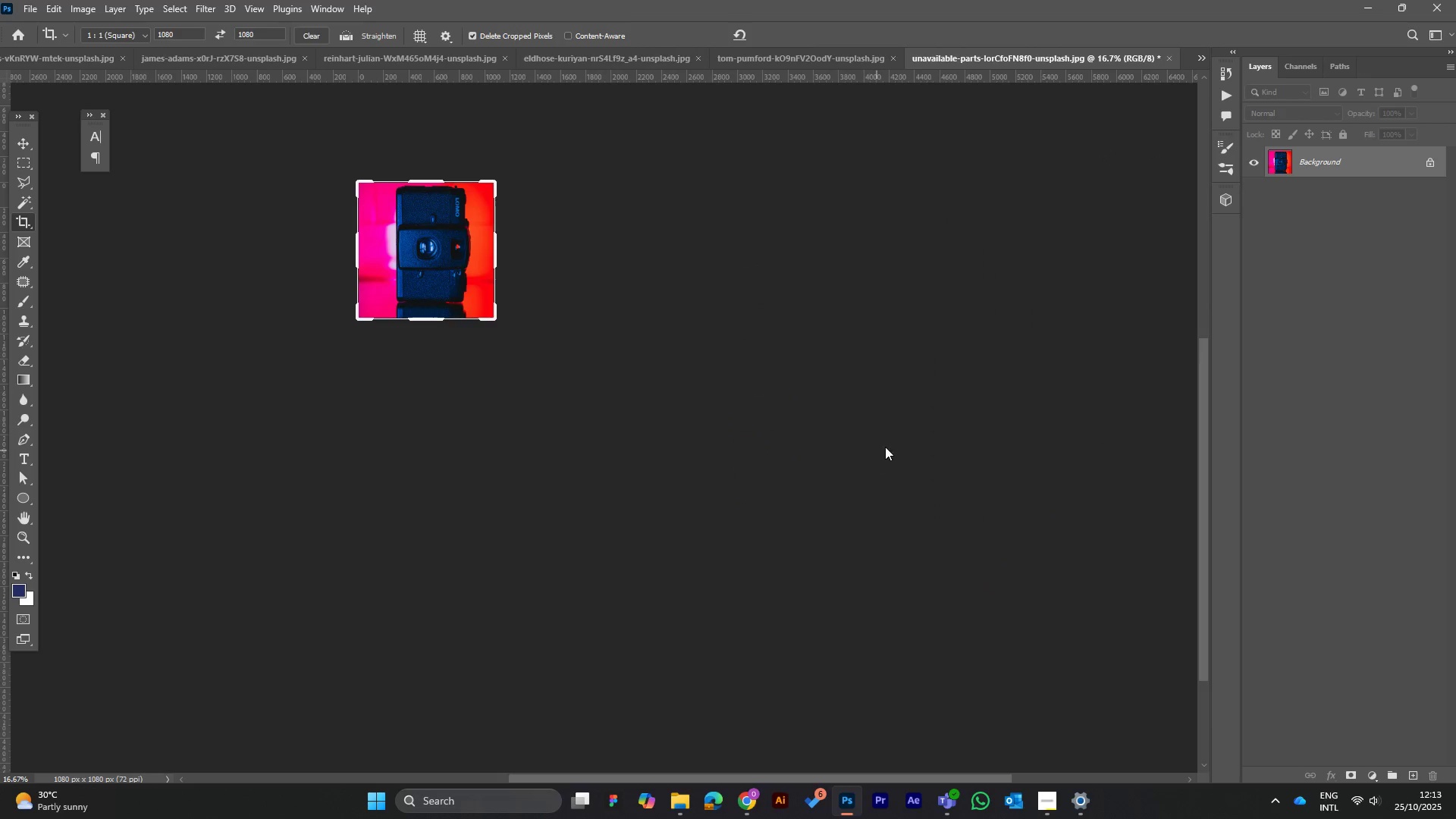 
left_click([808, 59])
 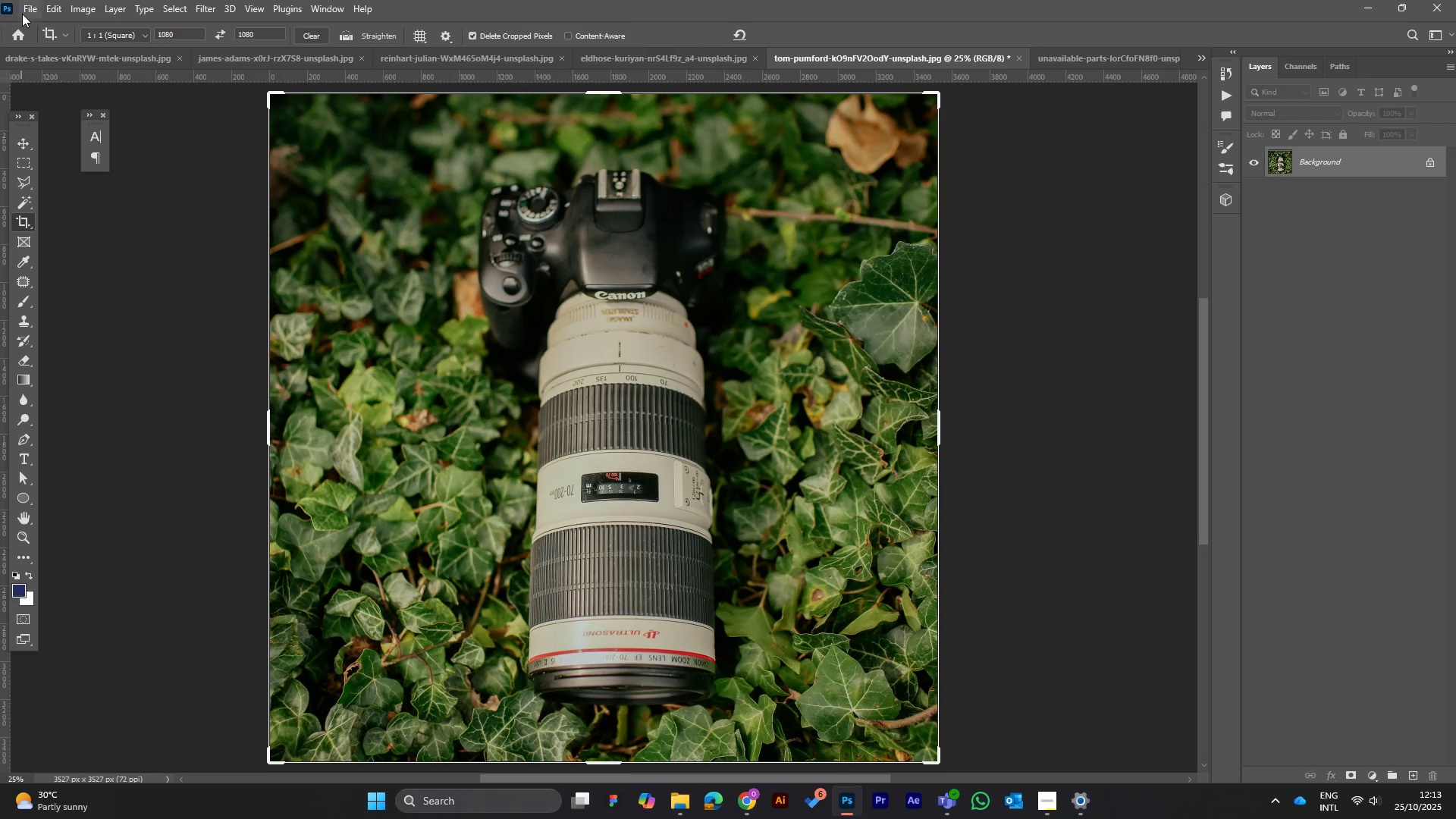 
left_click([25, 10])
 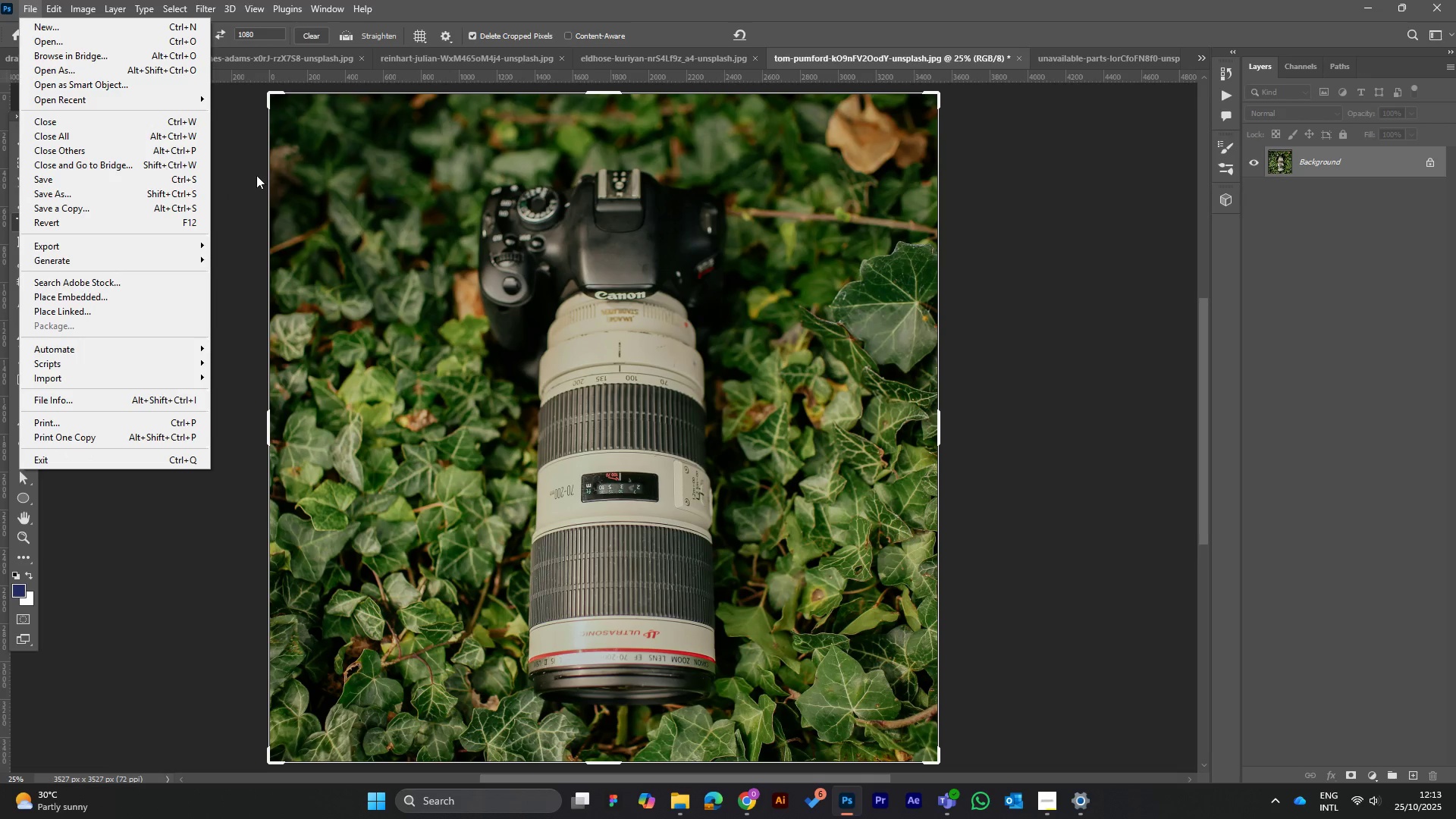 
left_click([224, 170])
 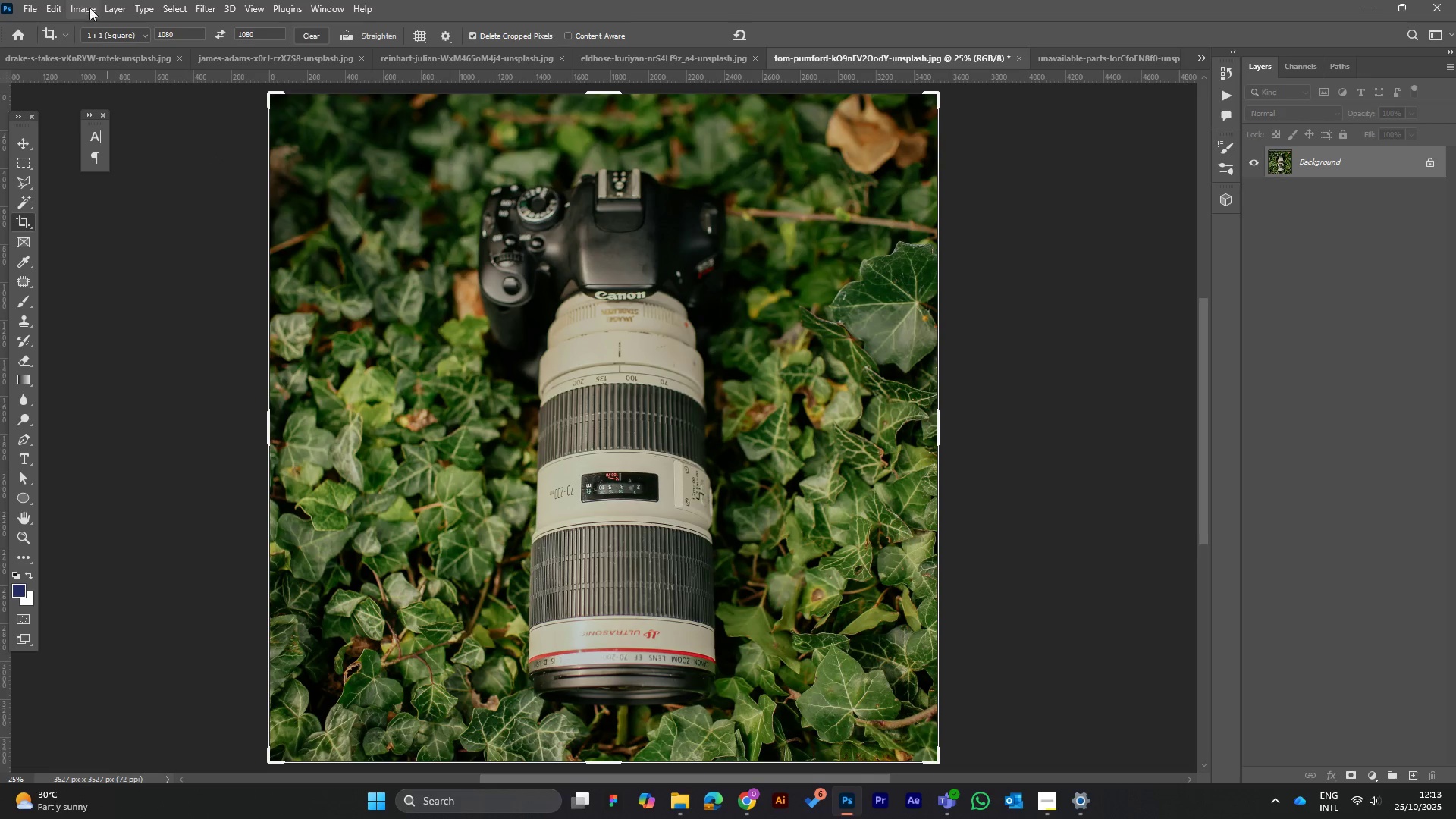 
left_click([89, 7])
 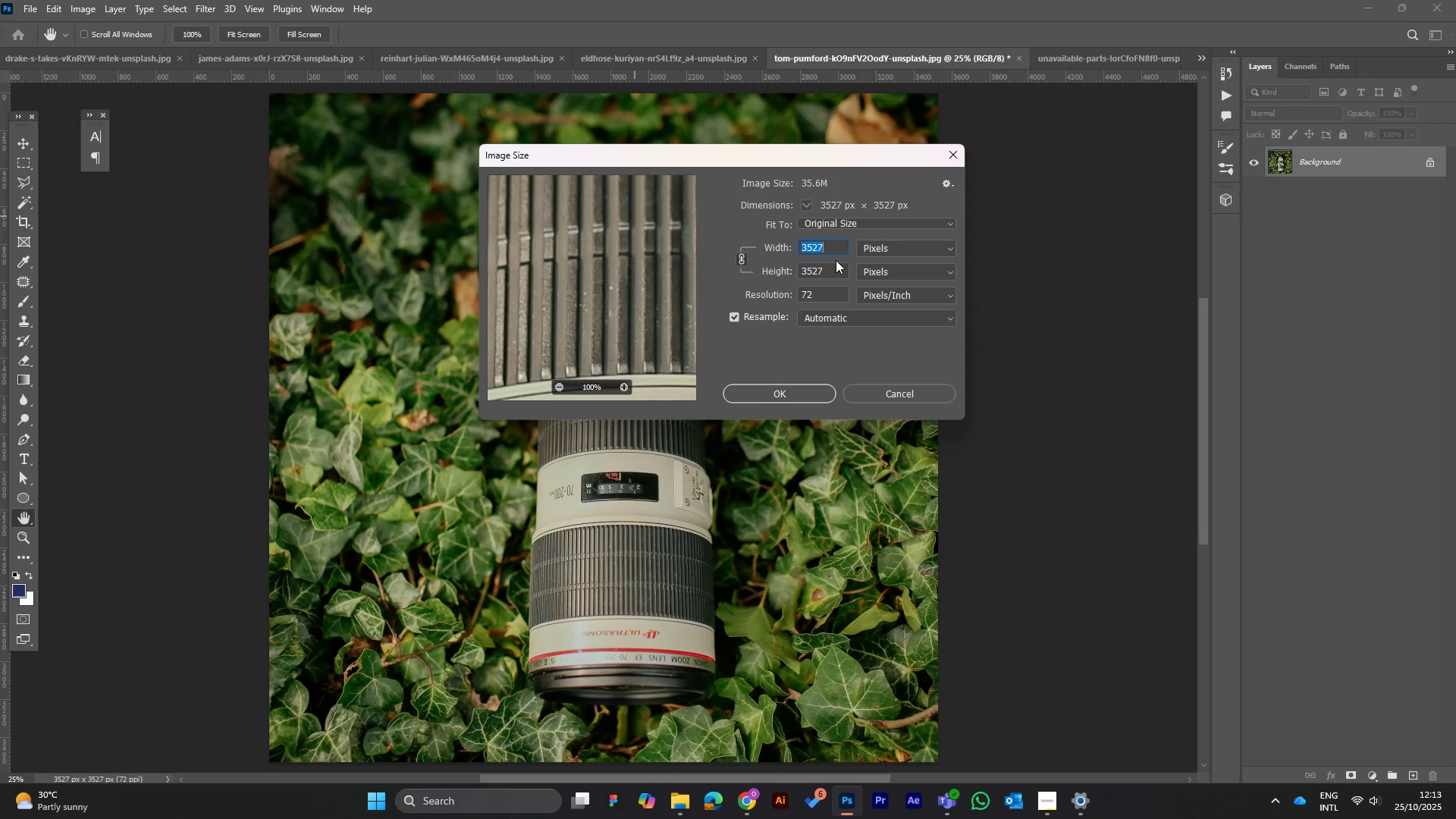 